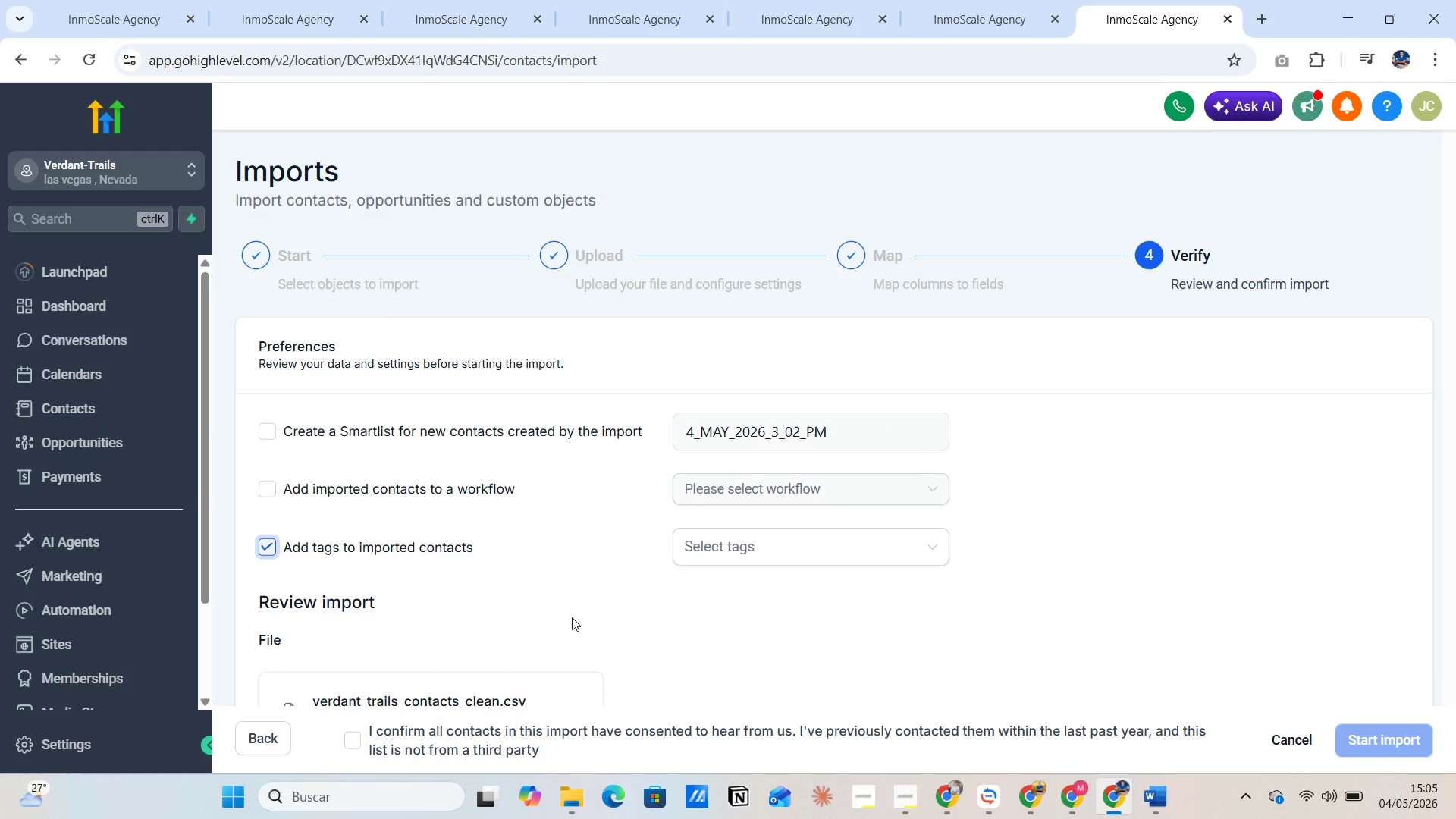 
wait(5.92)
 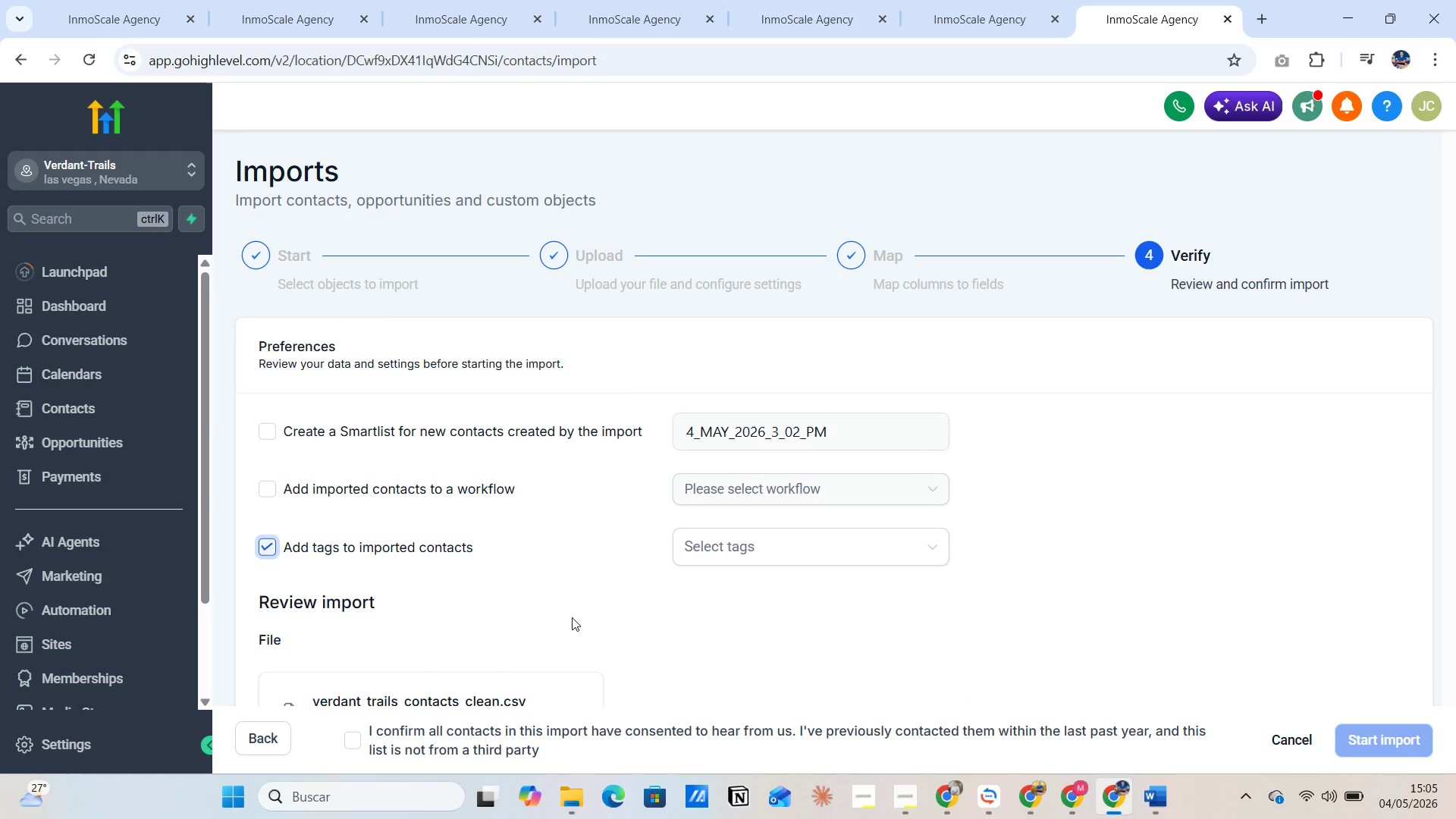 
left_click([705, 536])
 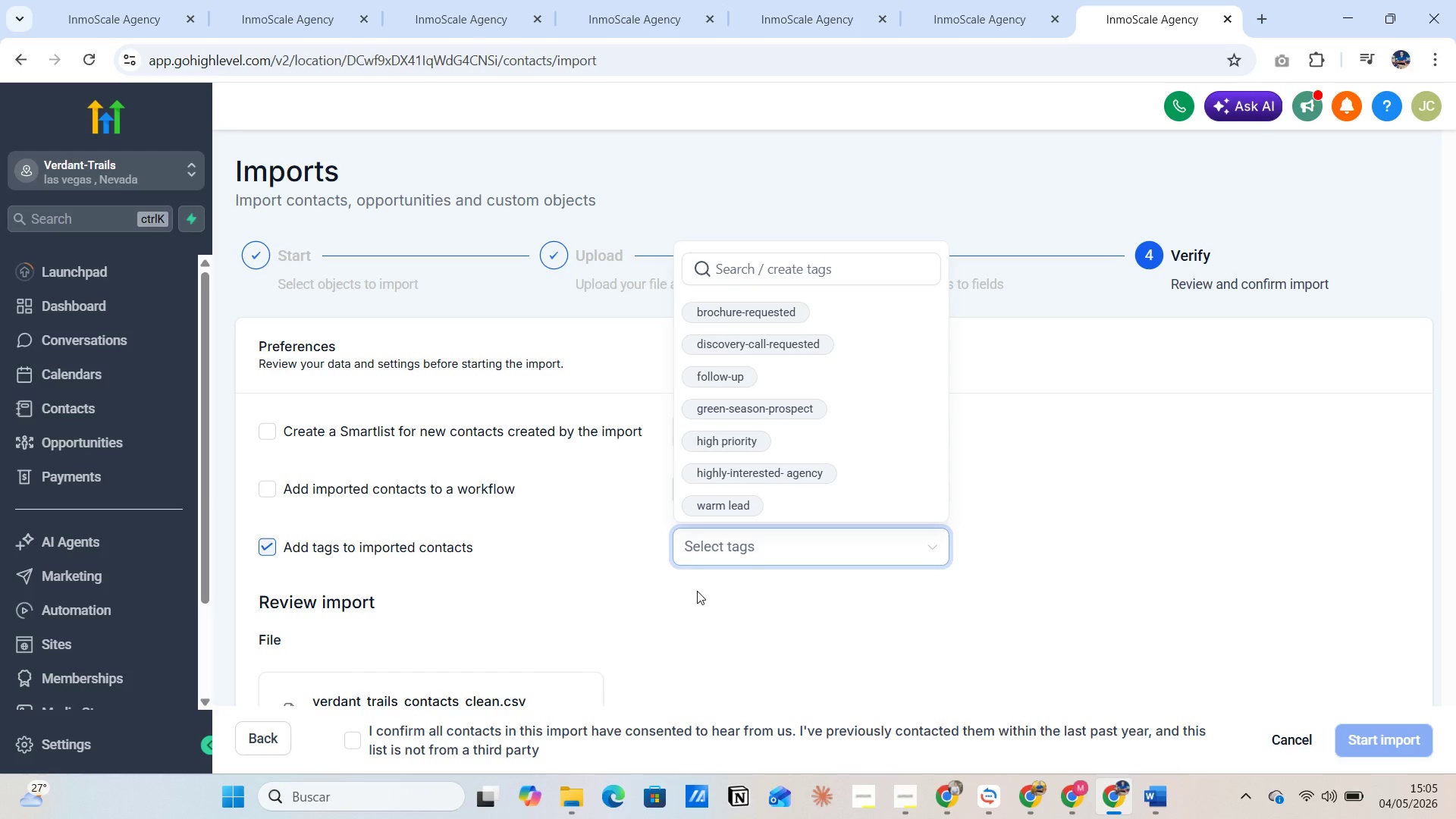 
left_click([697, 591])
 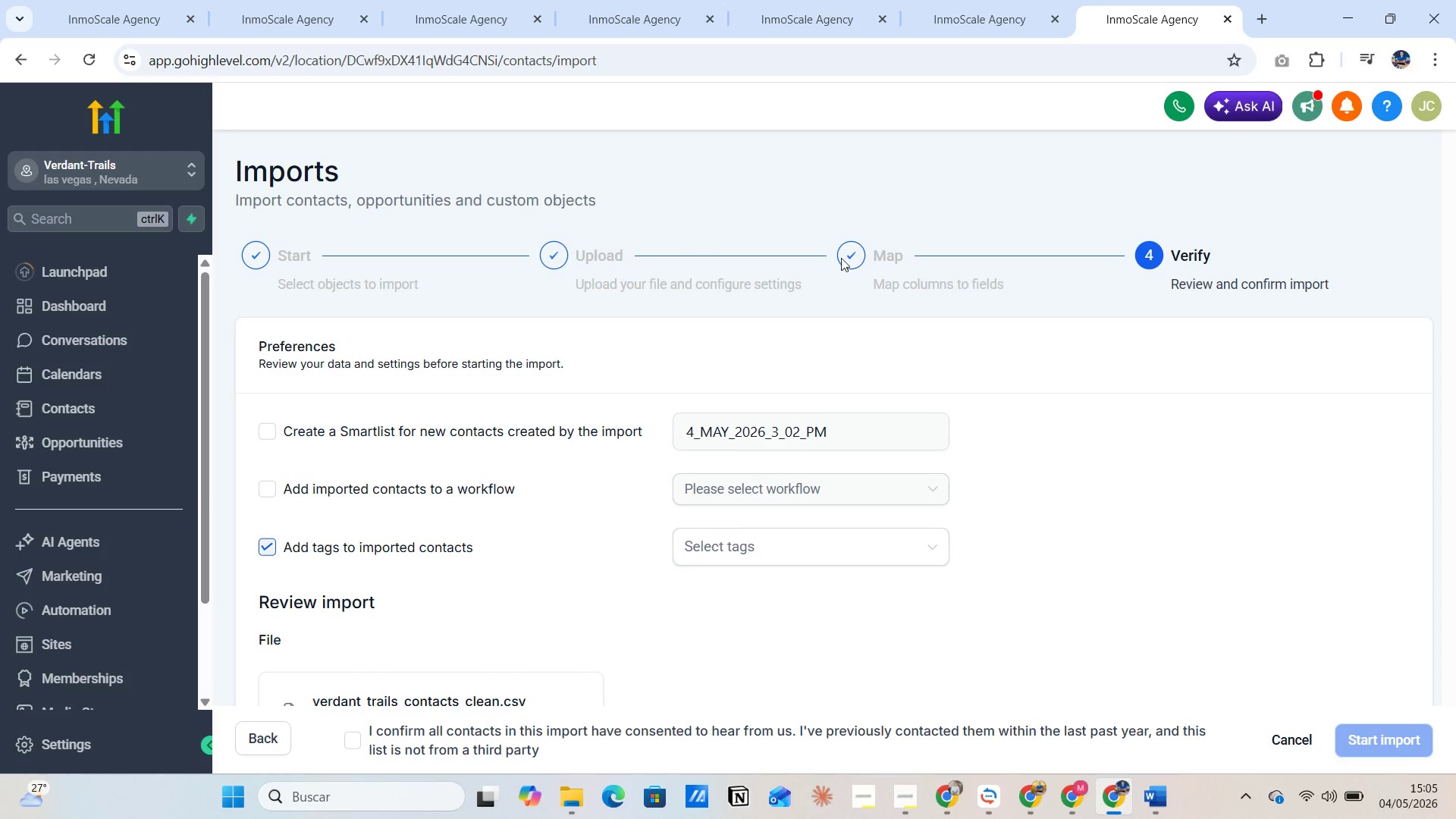 
left_click([772, 21])
 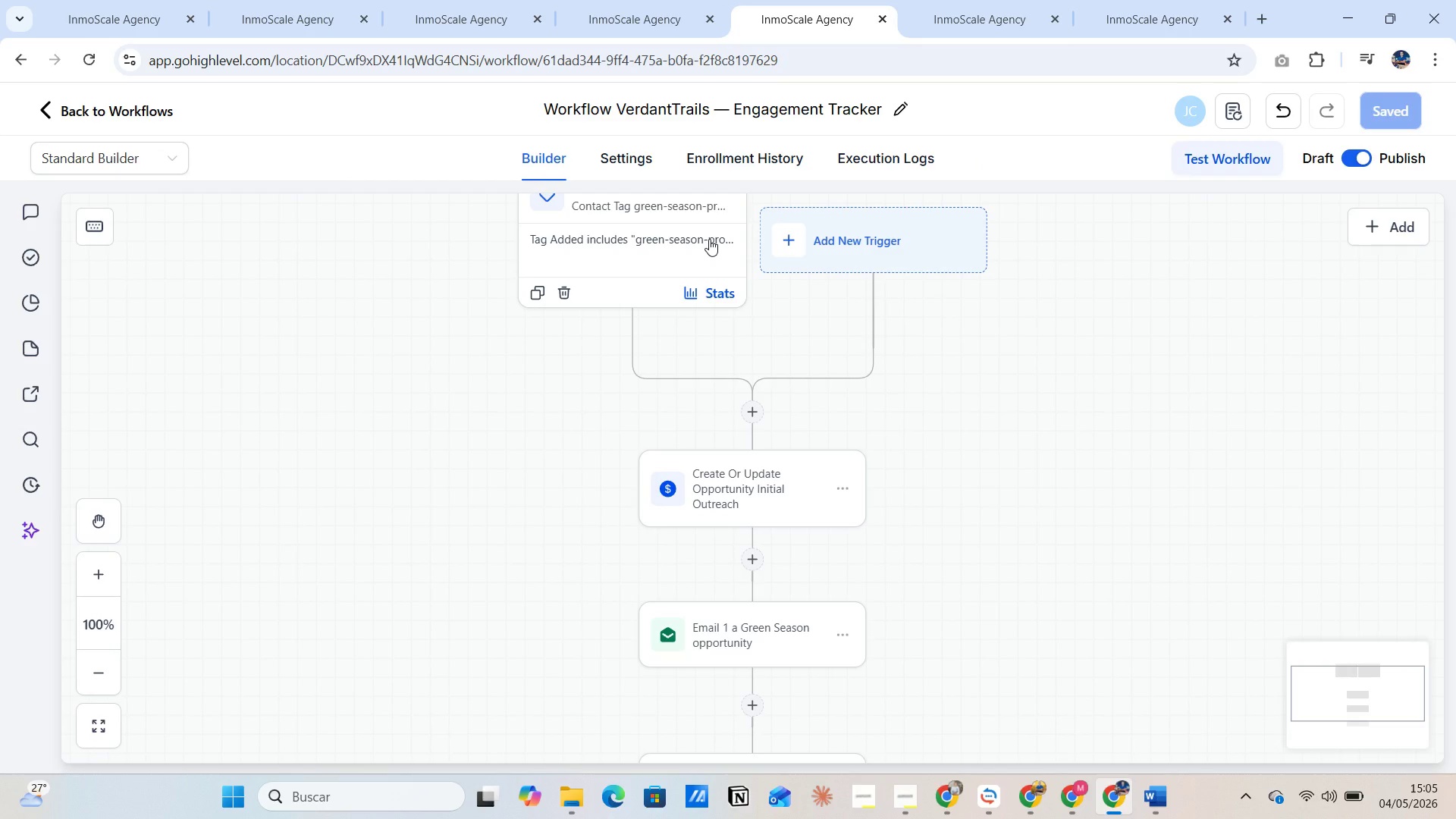 
wait(6.12)
 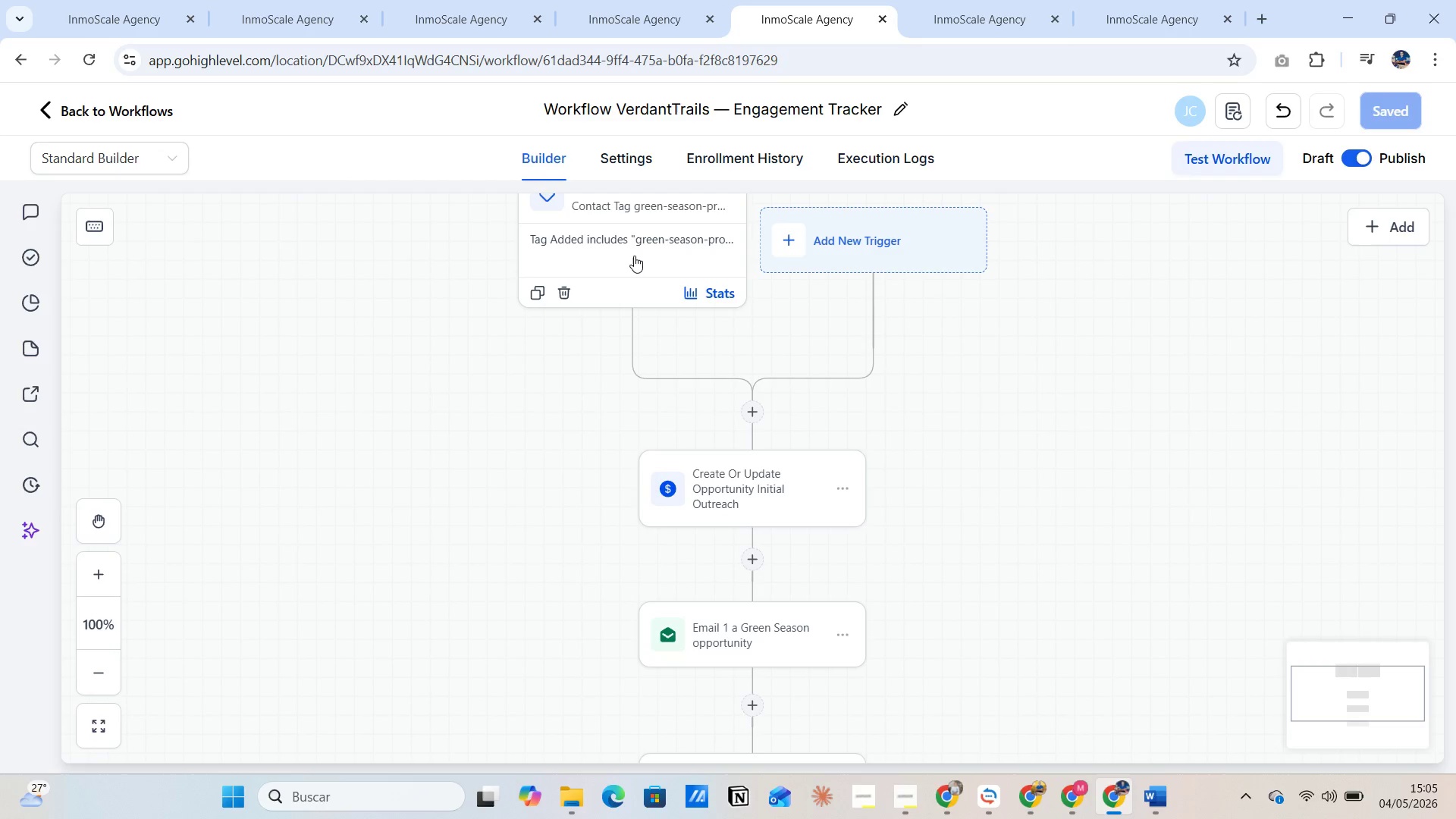 
left_click([642, 6])
 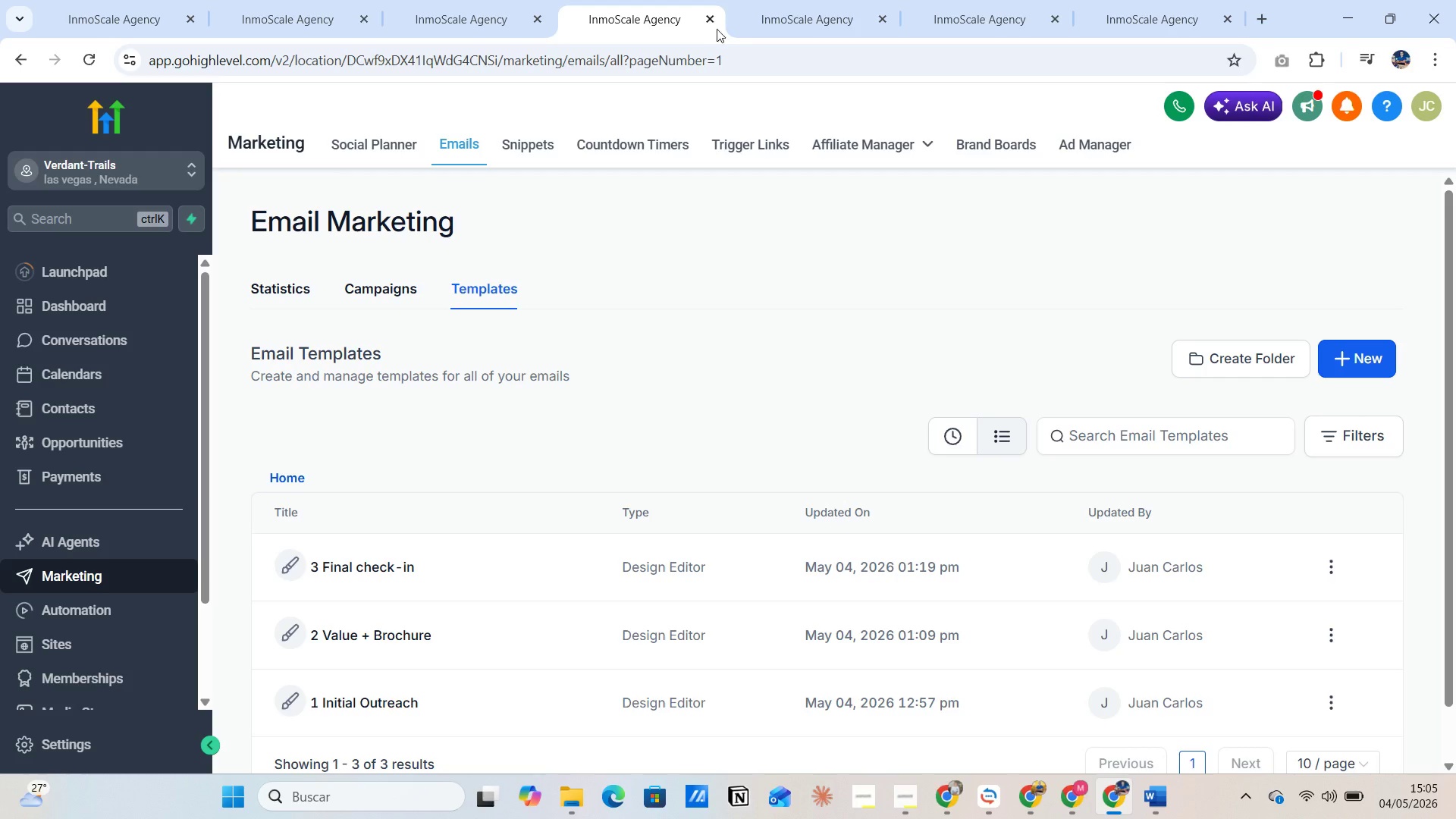 
left_click([778, 11])
 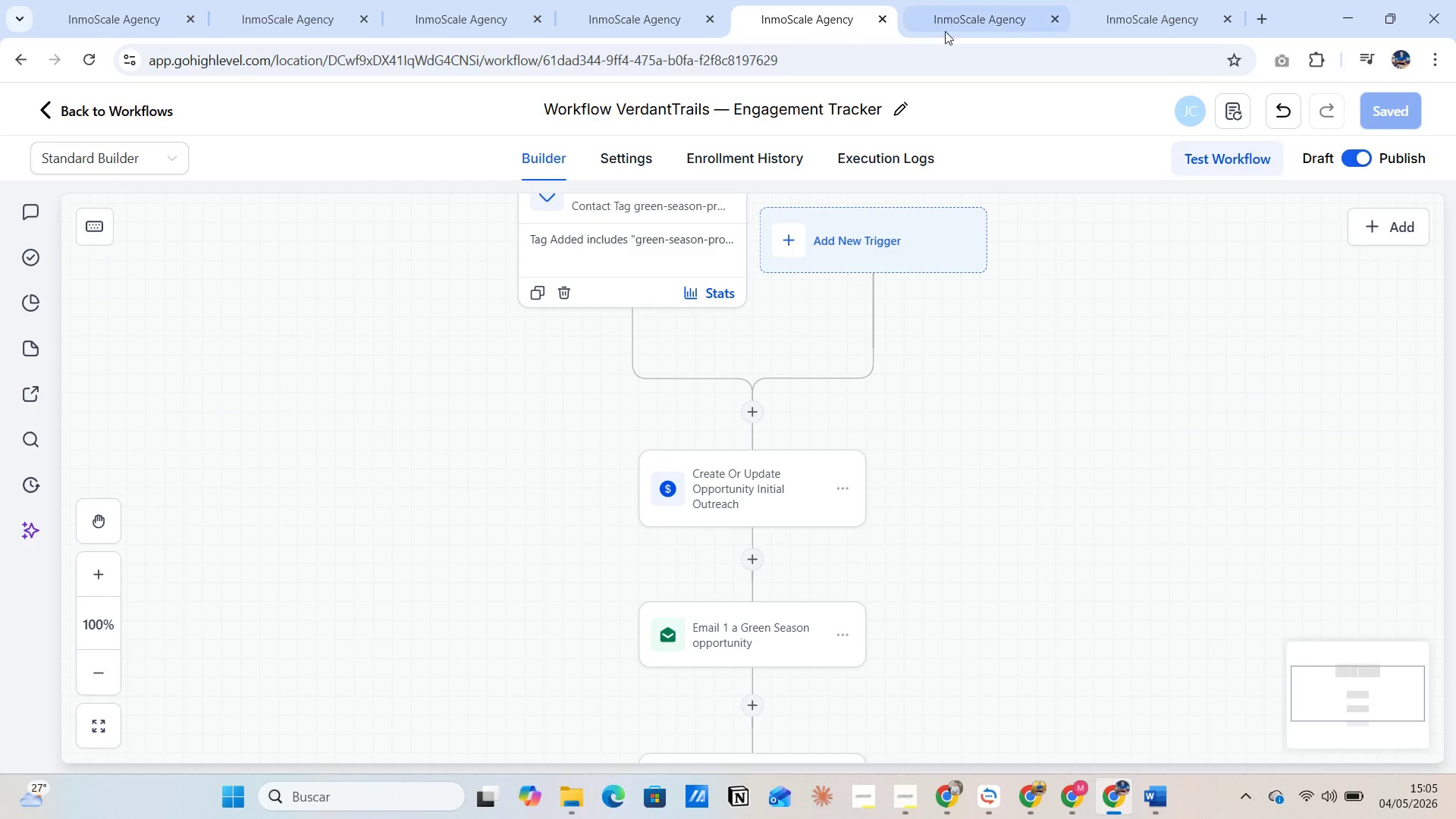 
scroll: coordinate [911, 405], scroll_direction: up, amount: 1.0
 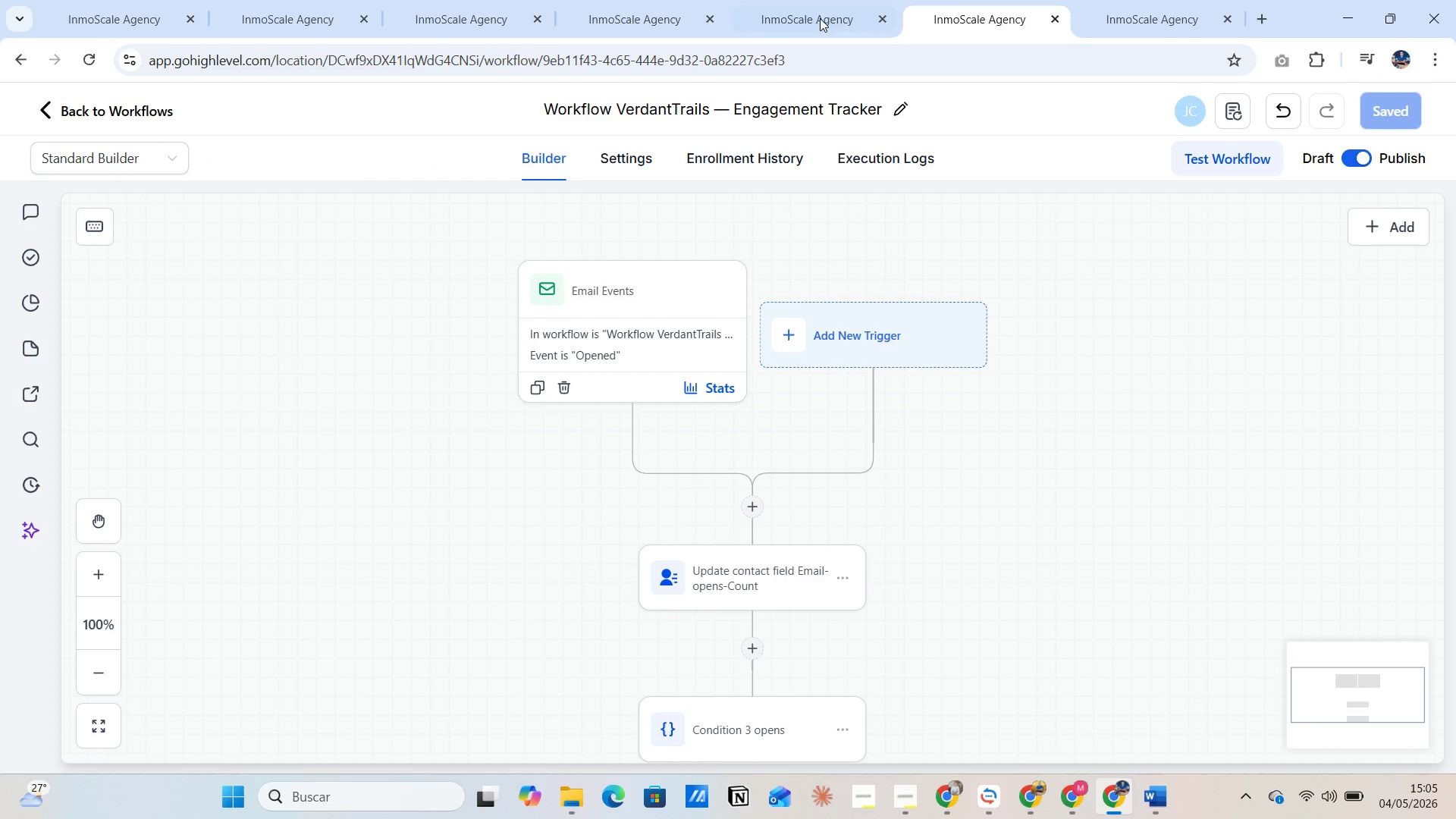 
left_click([962, 21])
 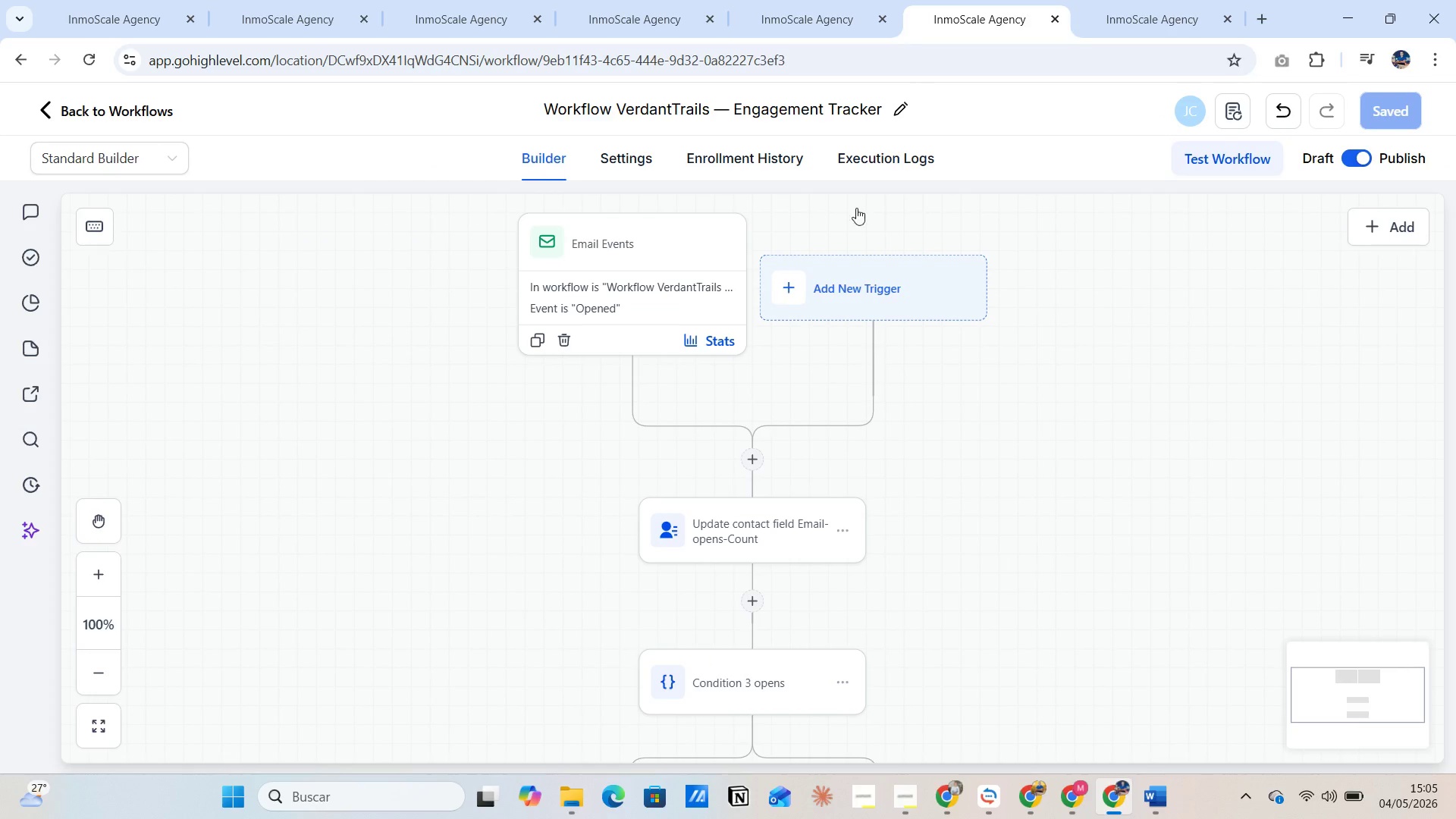 
left_click([818, 0])
 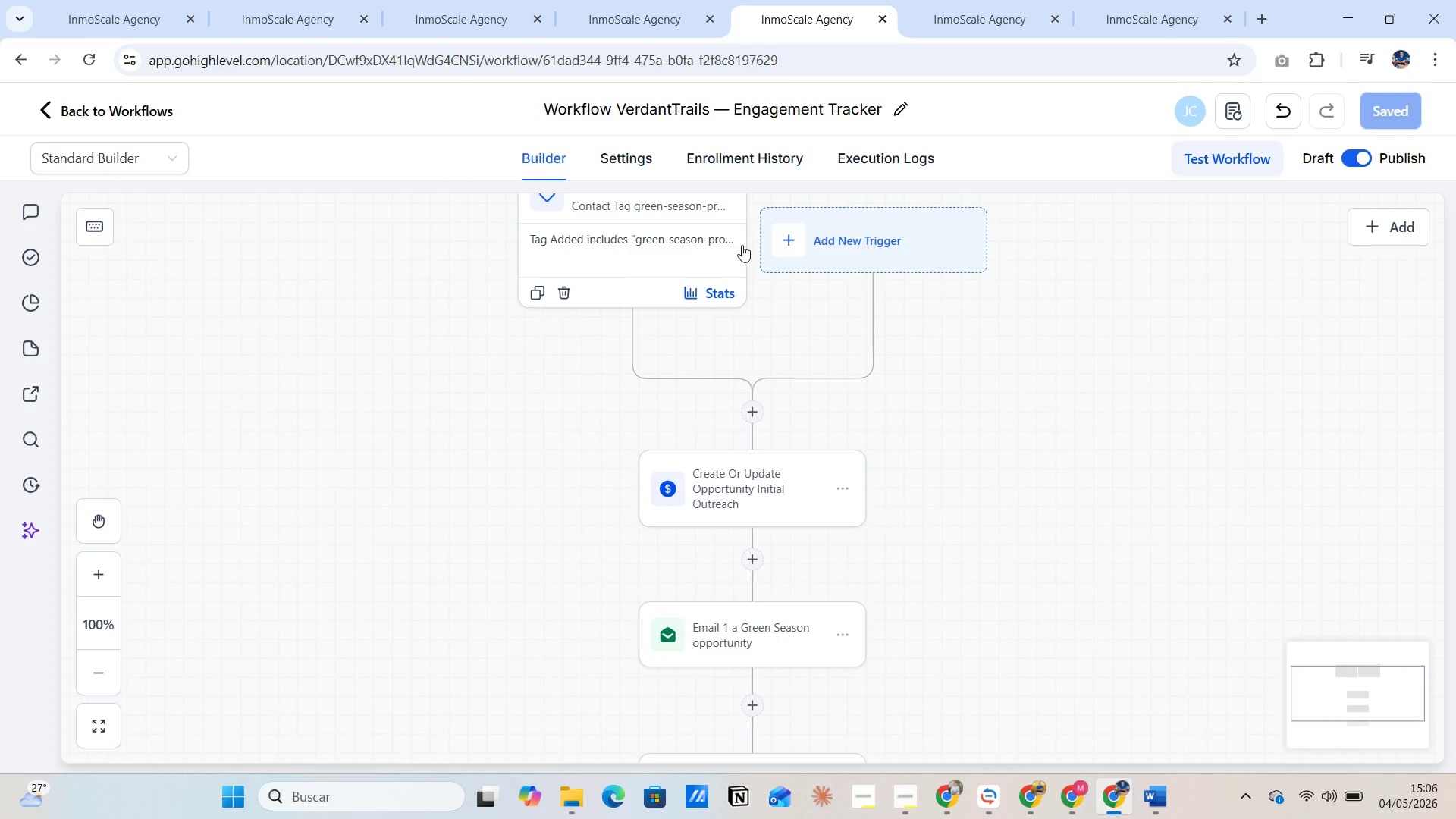 
left_click([1116, 14])
 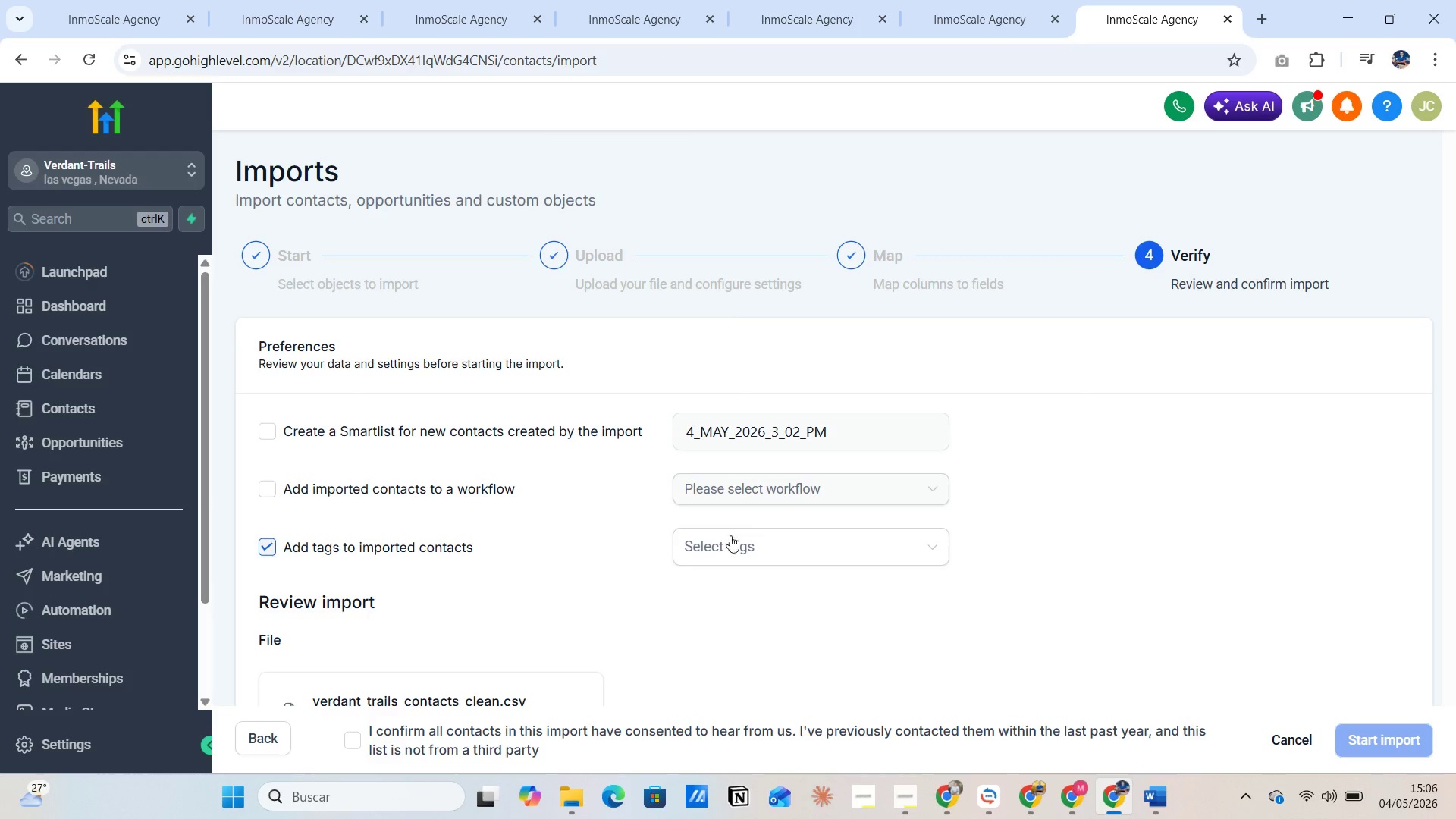 
left_click([725, 549])
 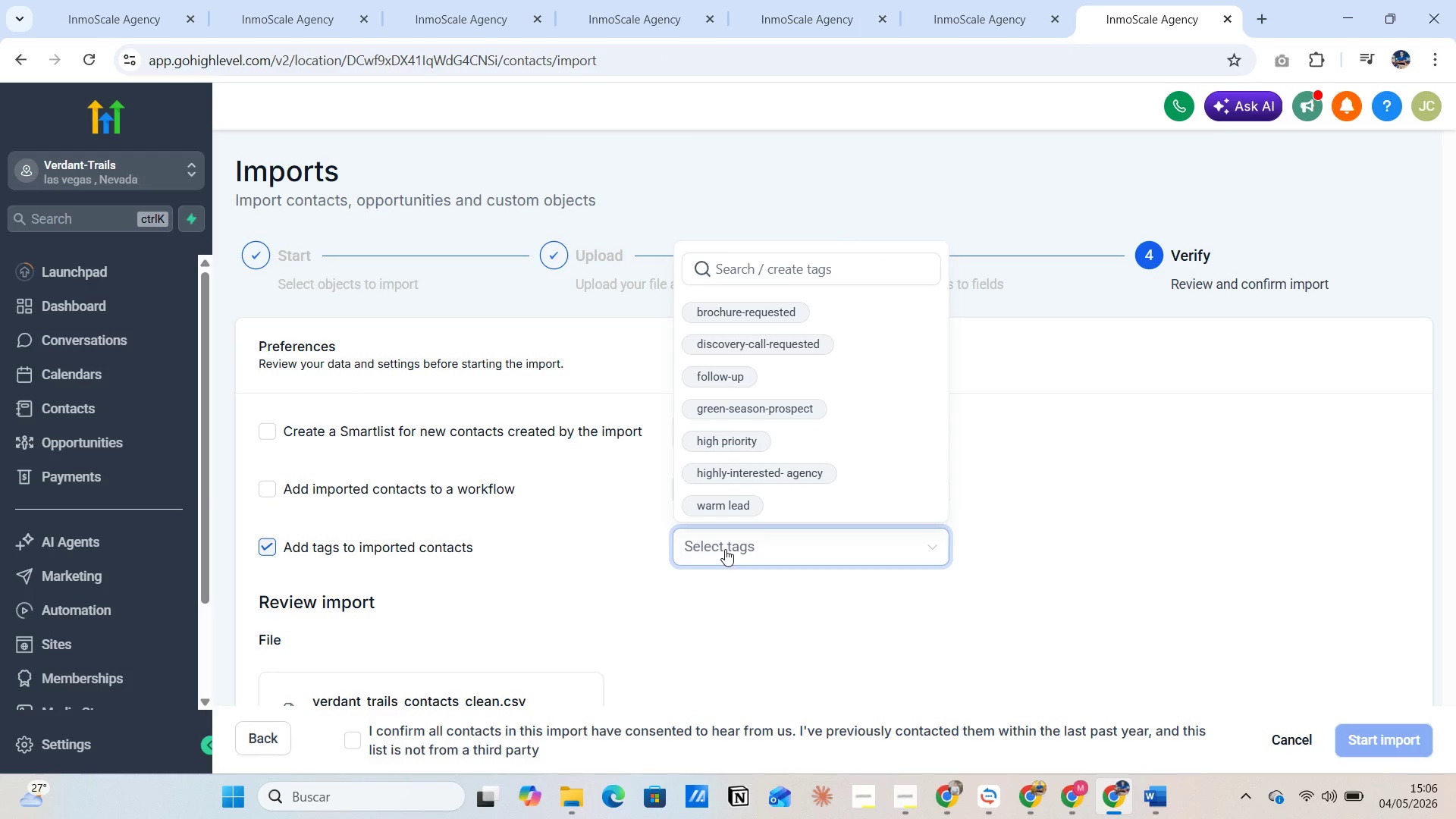 
type(gr)
 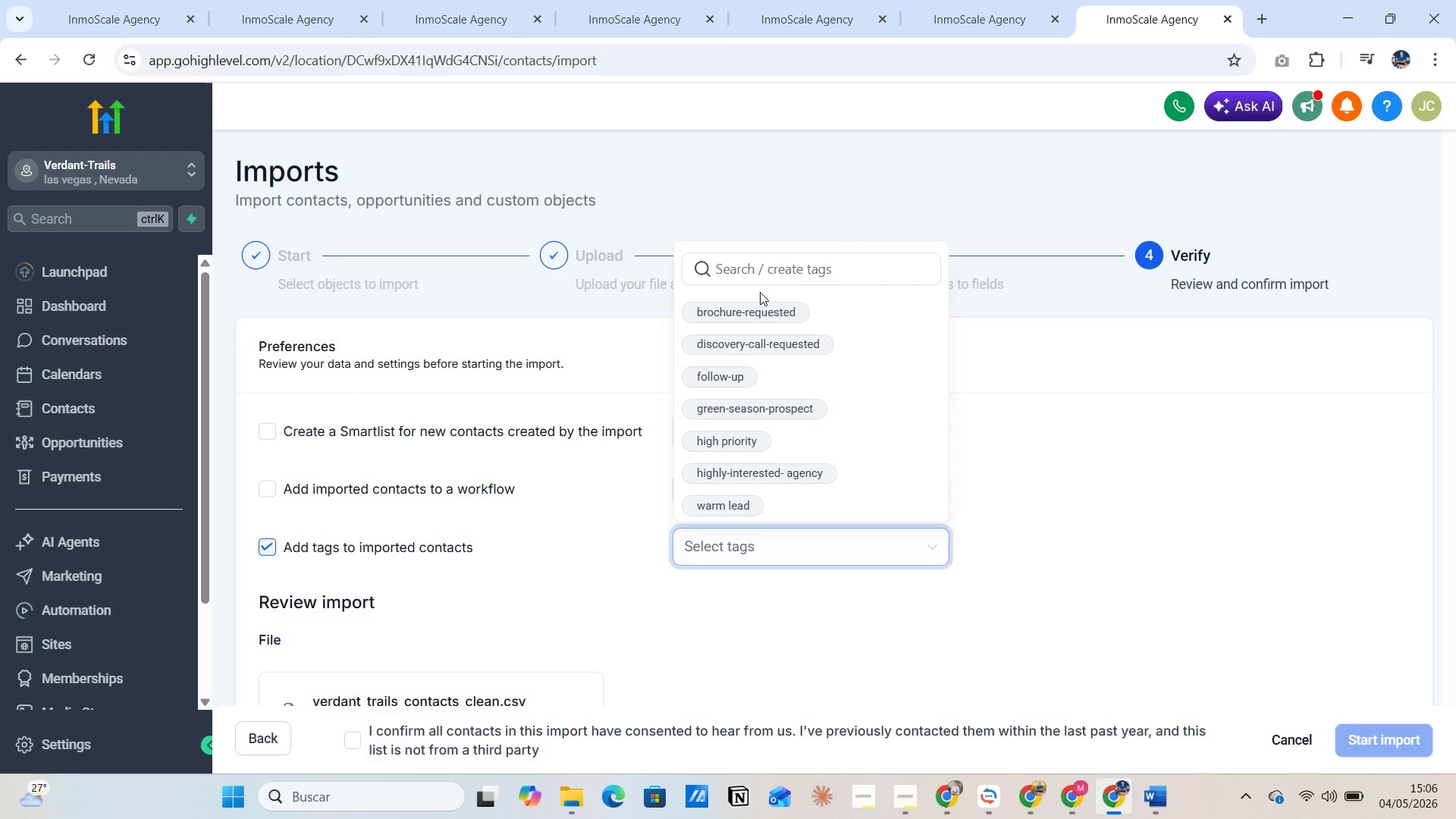 
left_click([752, 269])
 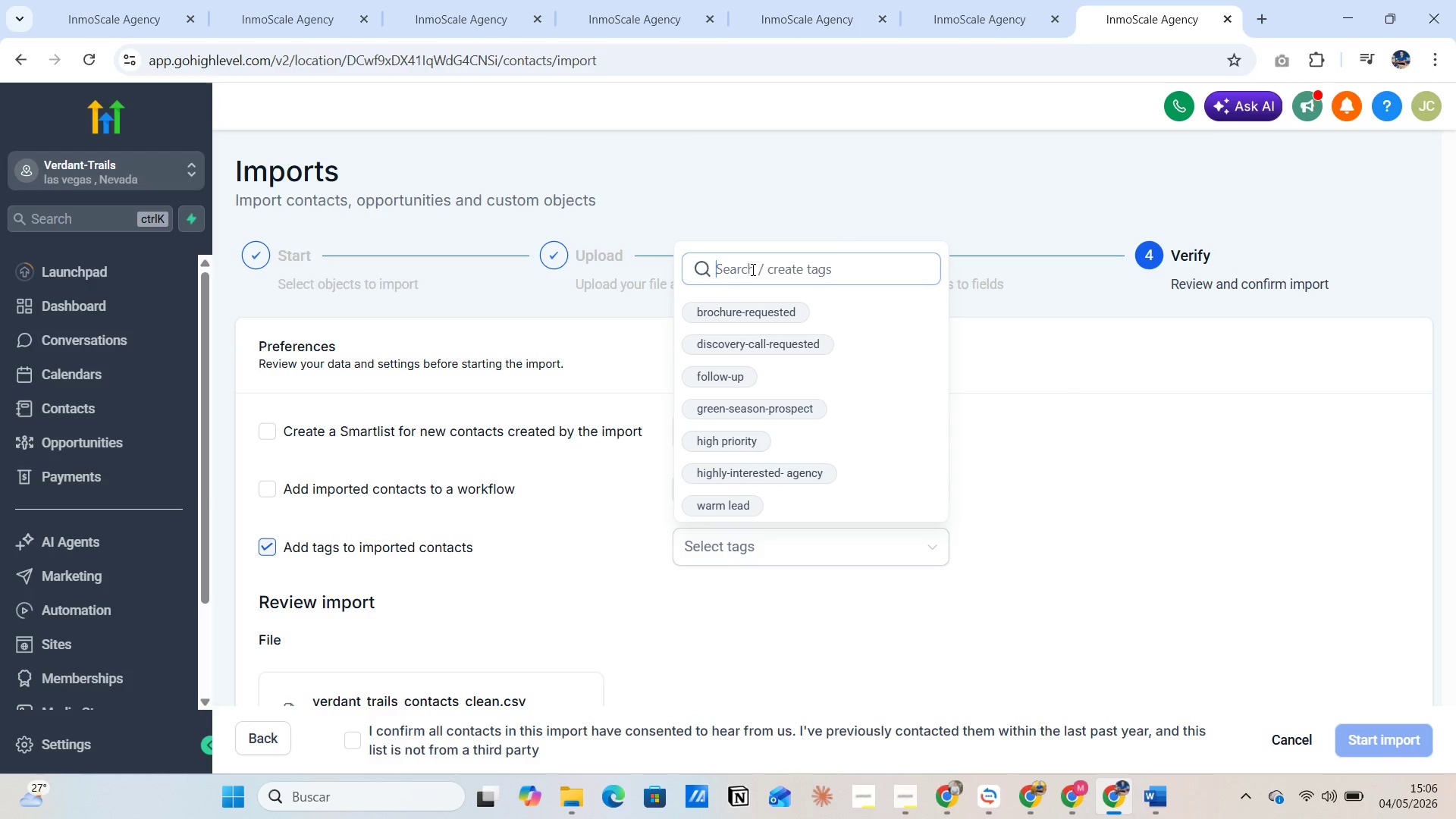 
type(r)
key(Backspace)
type(gr)
 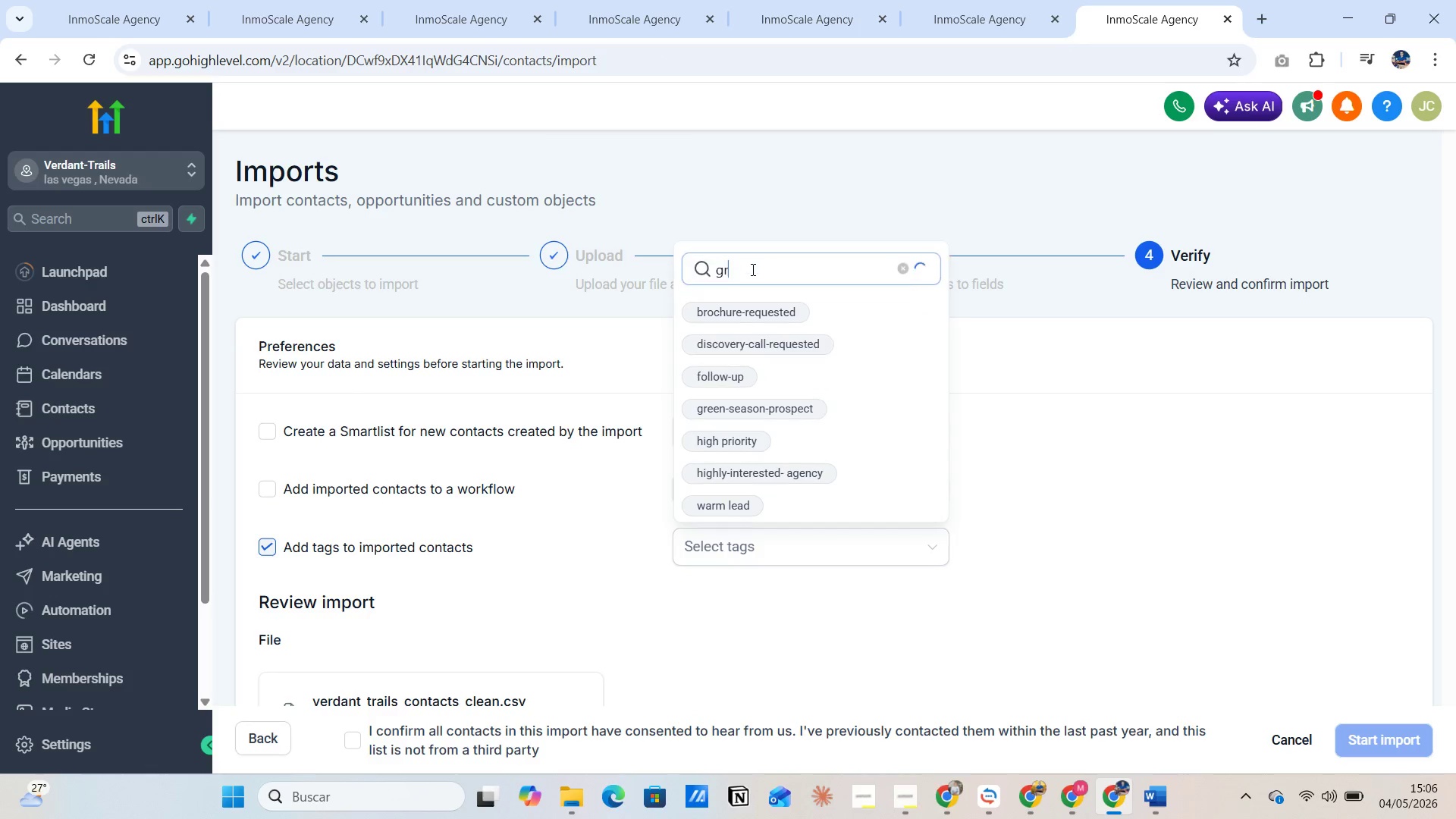 
type(ee)
 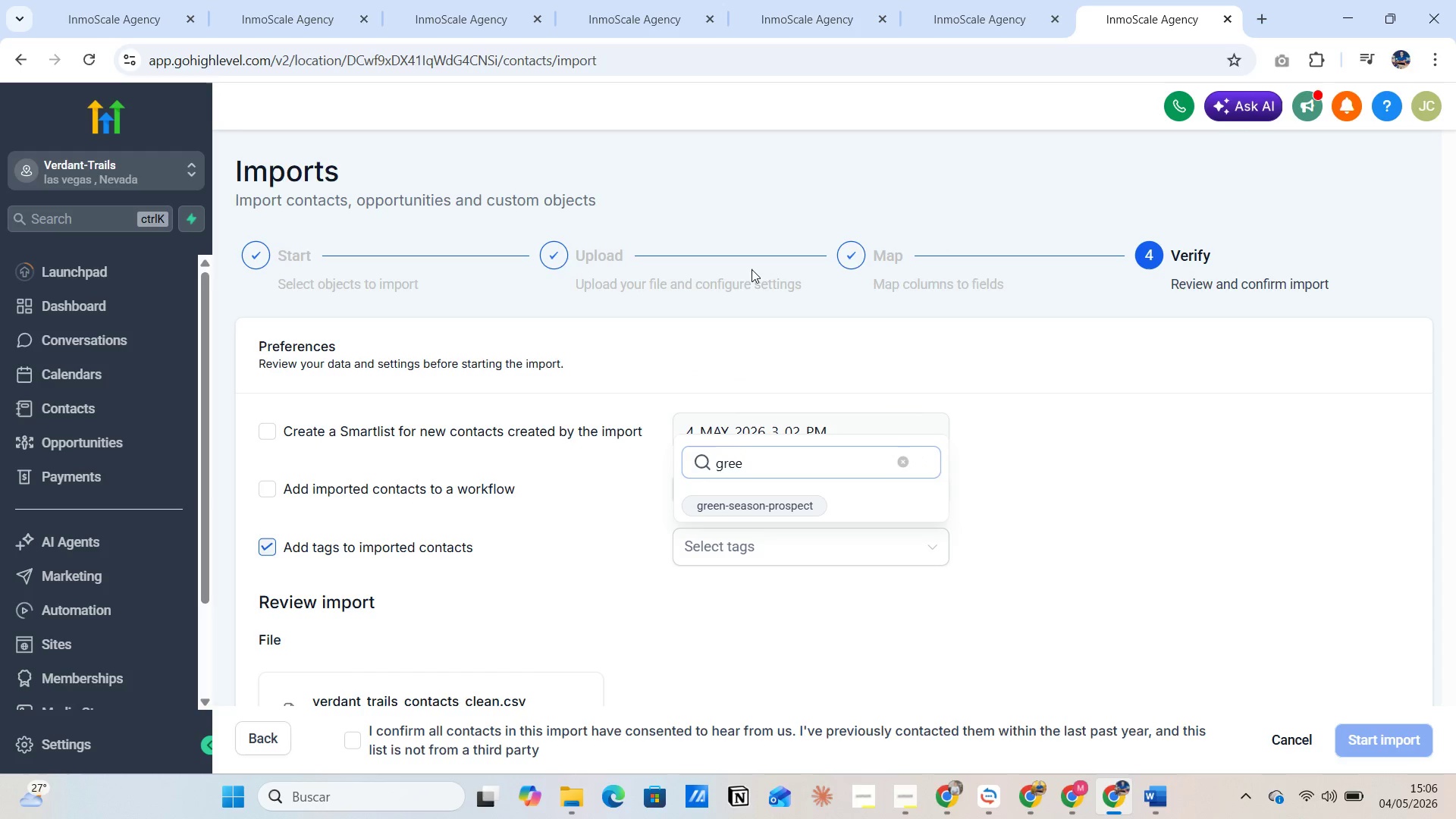 
left_click([753, 511])
 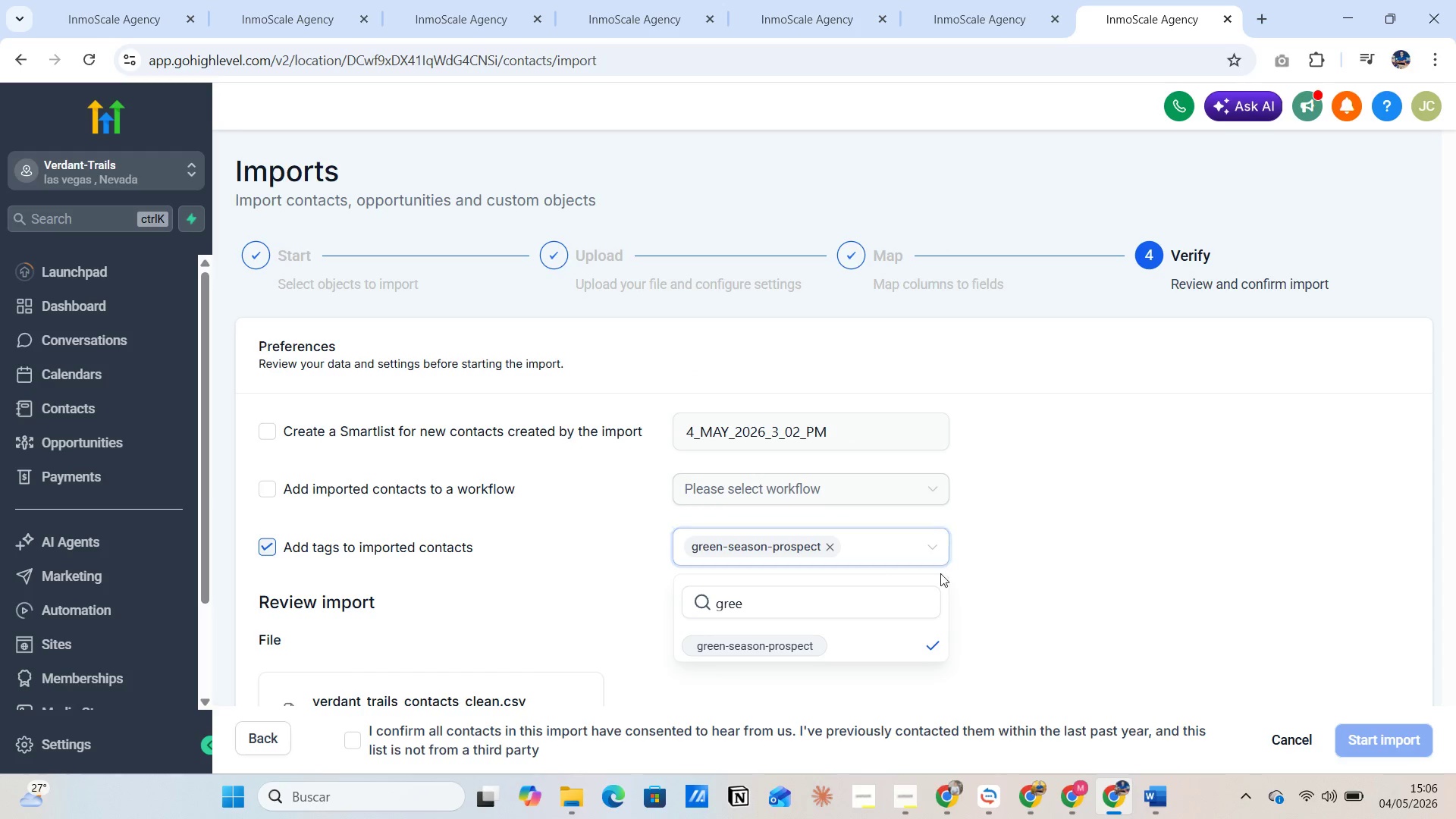 
left_click([1076, 560])
 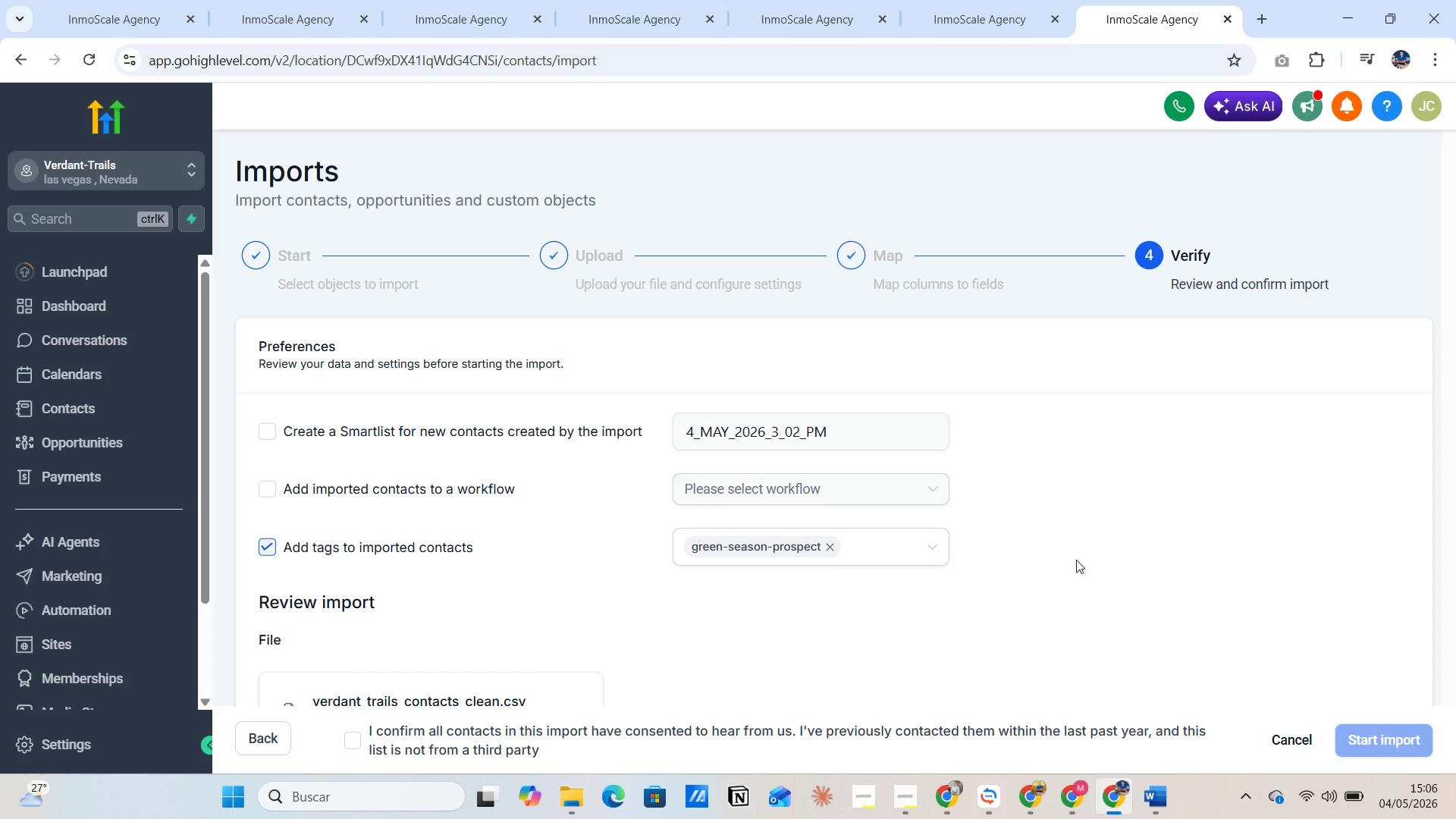 
key(PrintScreen)
 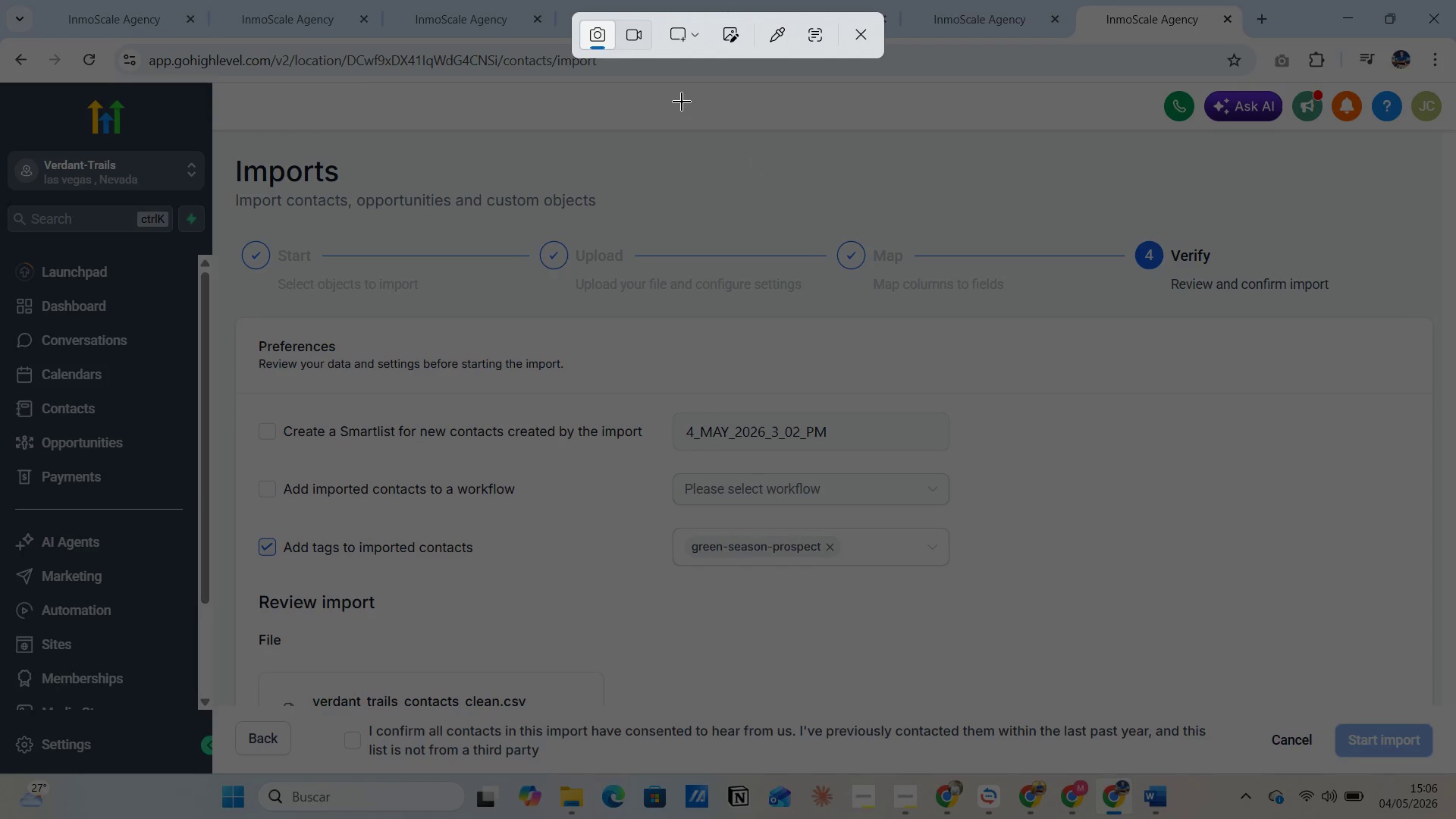 
left_click([691, 46])
 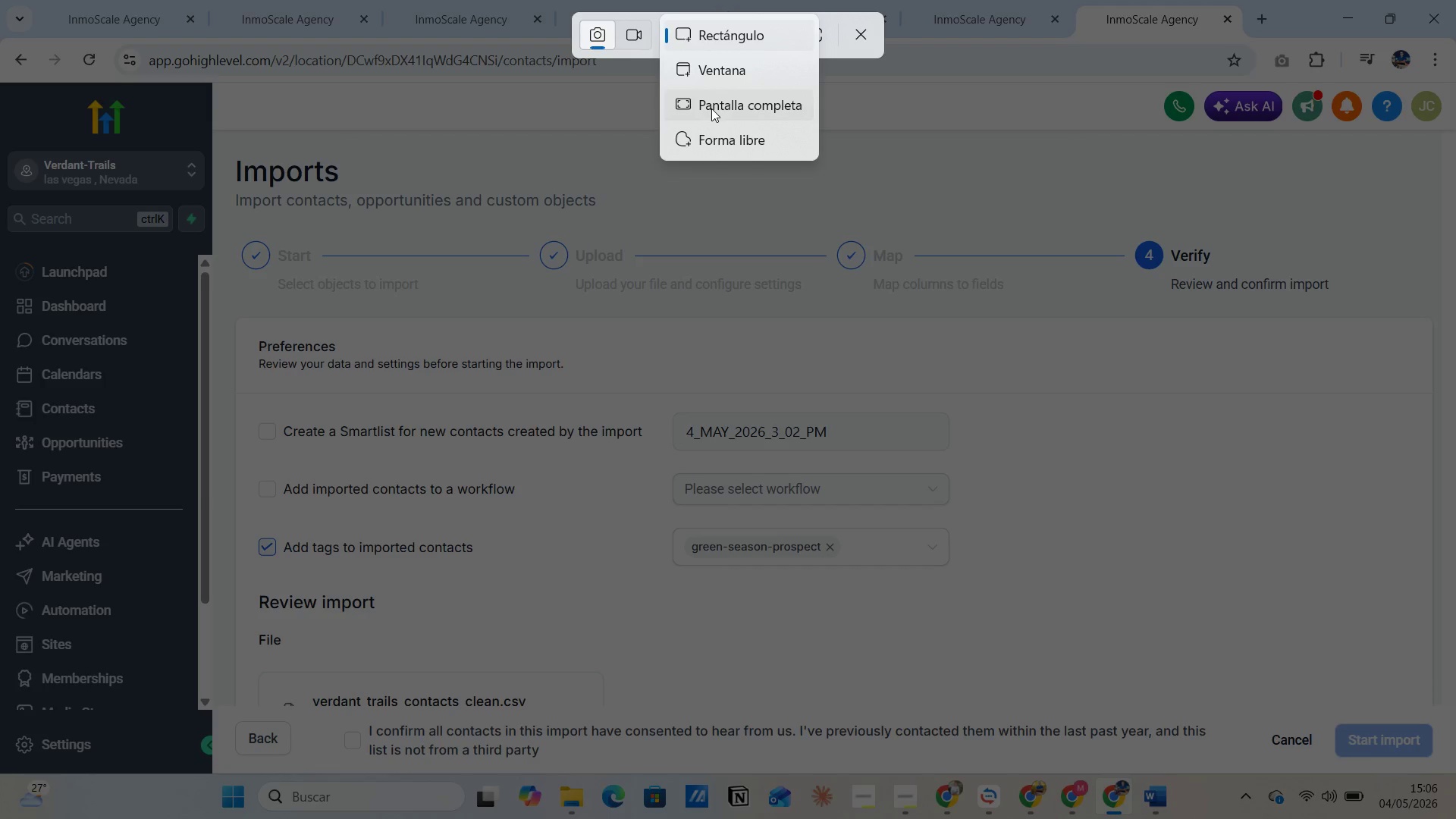 
left_click([711, 108])
 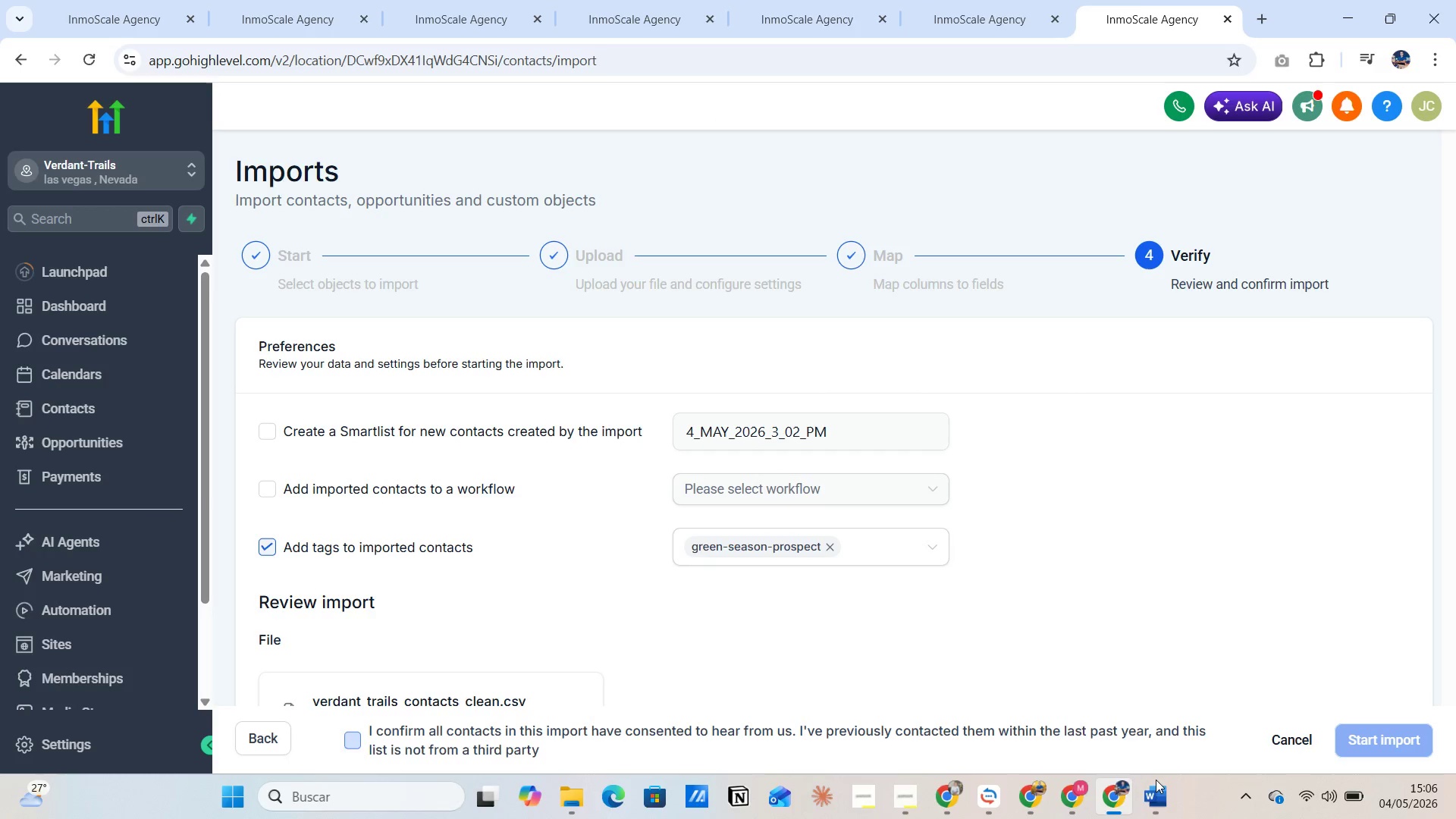 
scroll: coordinate [1034, 639], scroll_direction: down, amount: 4.0
 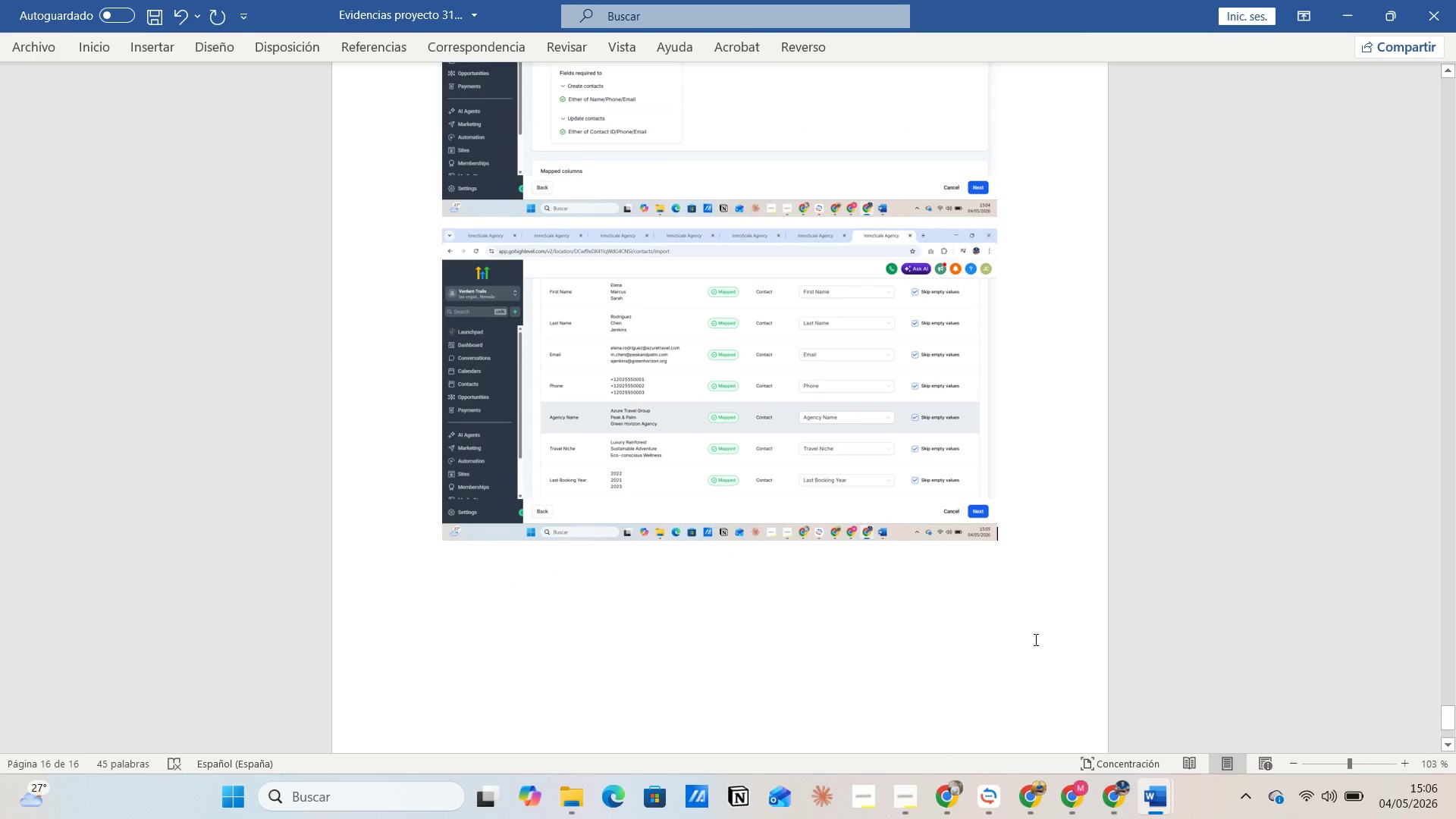 
left_click([1162, 802])
 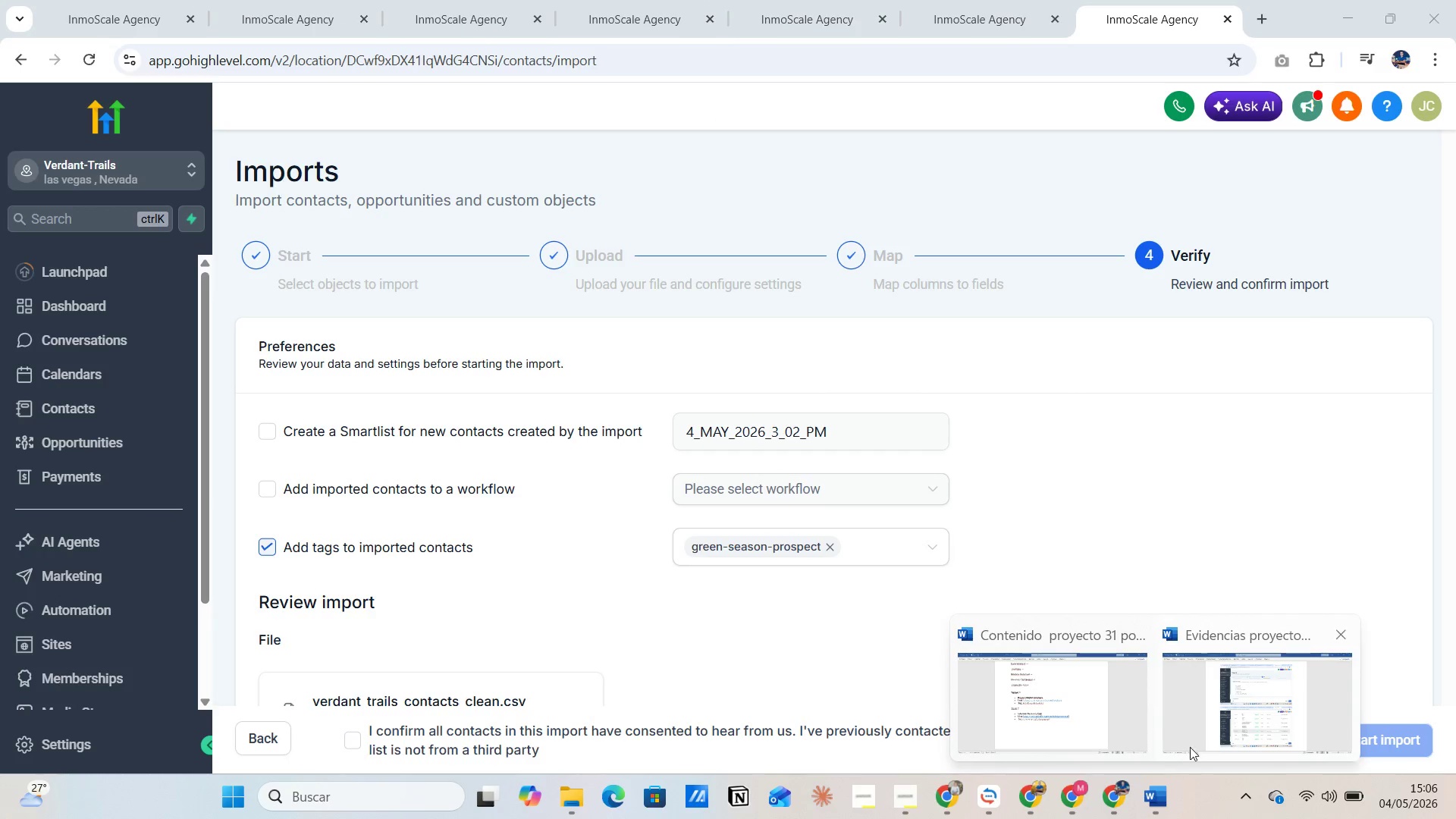 
left_click([1191, 739])
 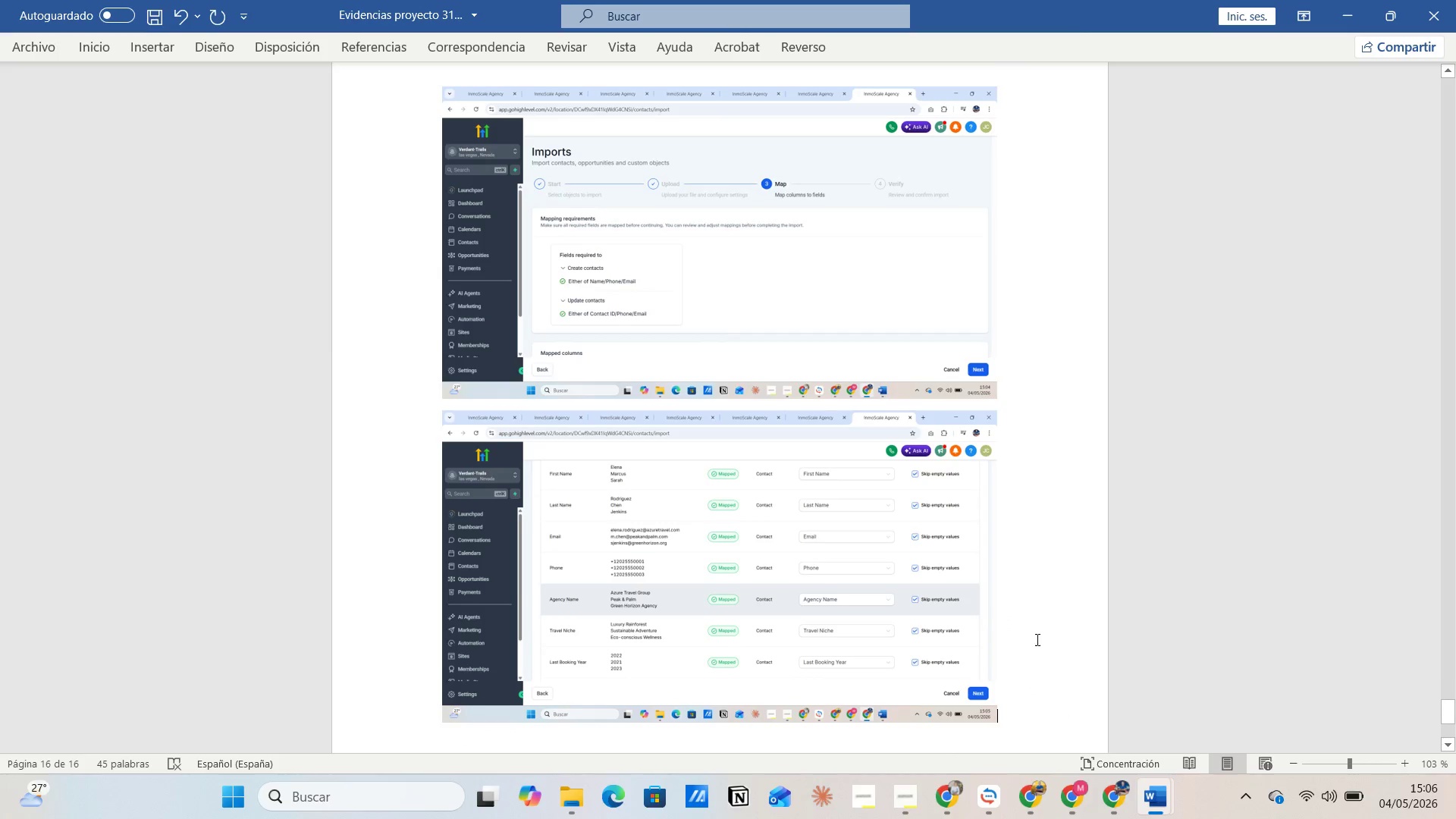 
key(Enter)
 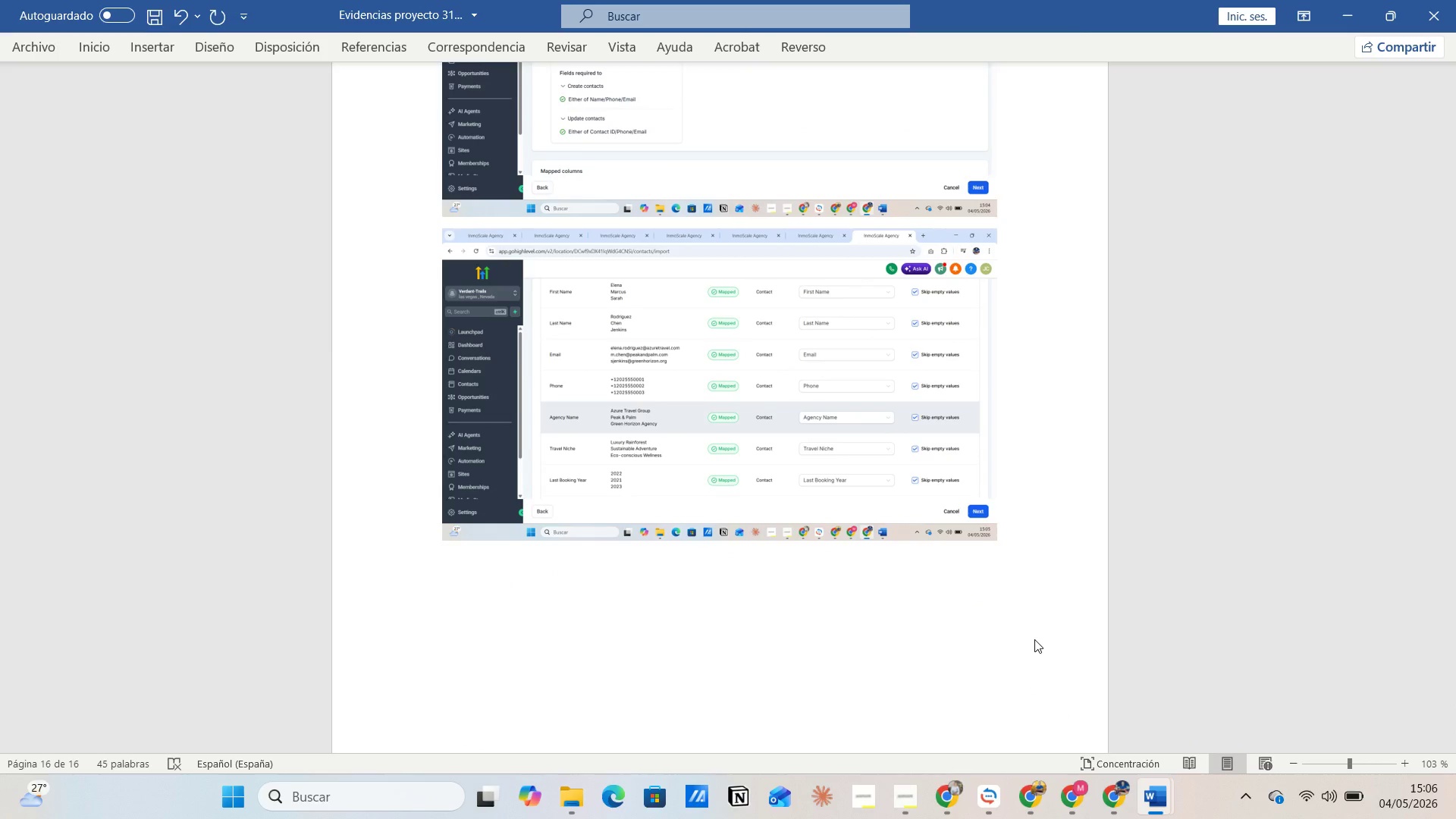 
type(aqui se a`ade el tag qeu da incio al worflow yo l)
key(Backspace)
key(Backspace)
key(Backspace)
key(Backspace)
type(se pone provisiones )
key(Backspace)
key(Backspace)
key(Backspace)
type(al porque manda emails y hugt)
key(Backspace)
key(Backspace)
key(Backspace)
key(Backspace)
type(higt level ti)
 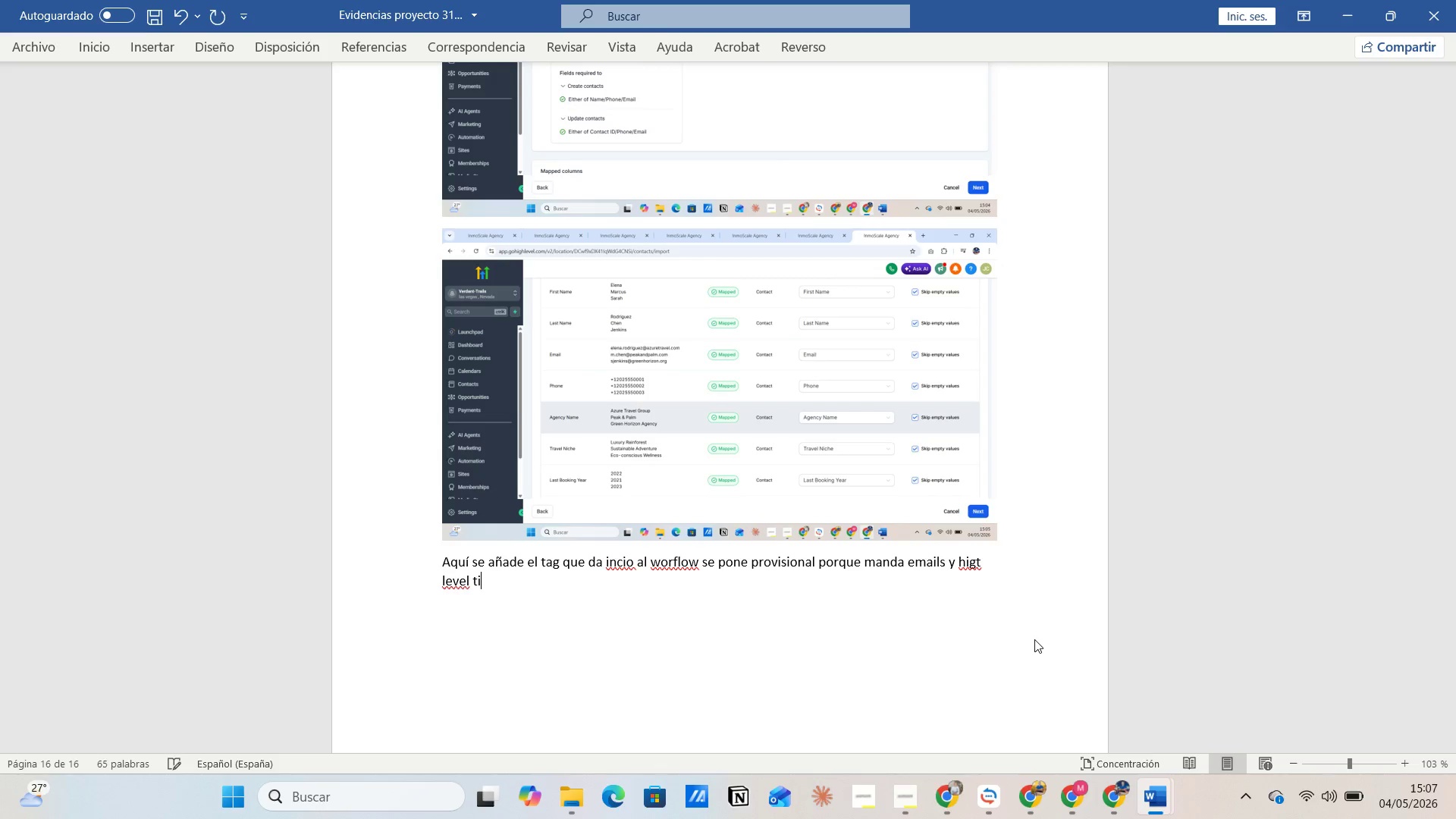 
hold_key(key=Backspace, duration=1.11)
 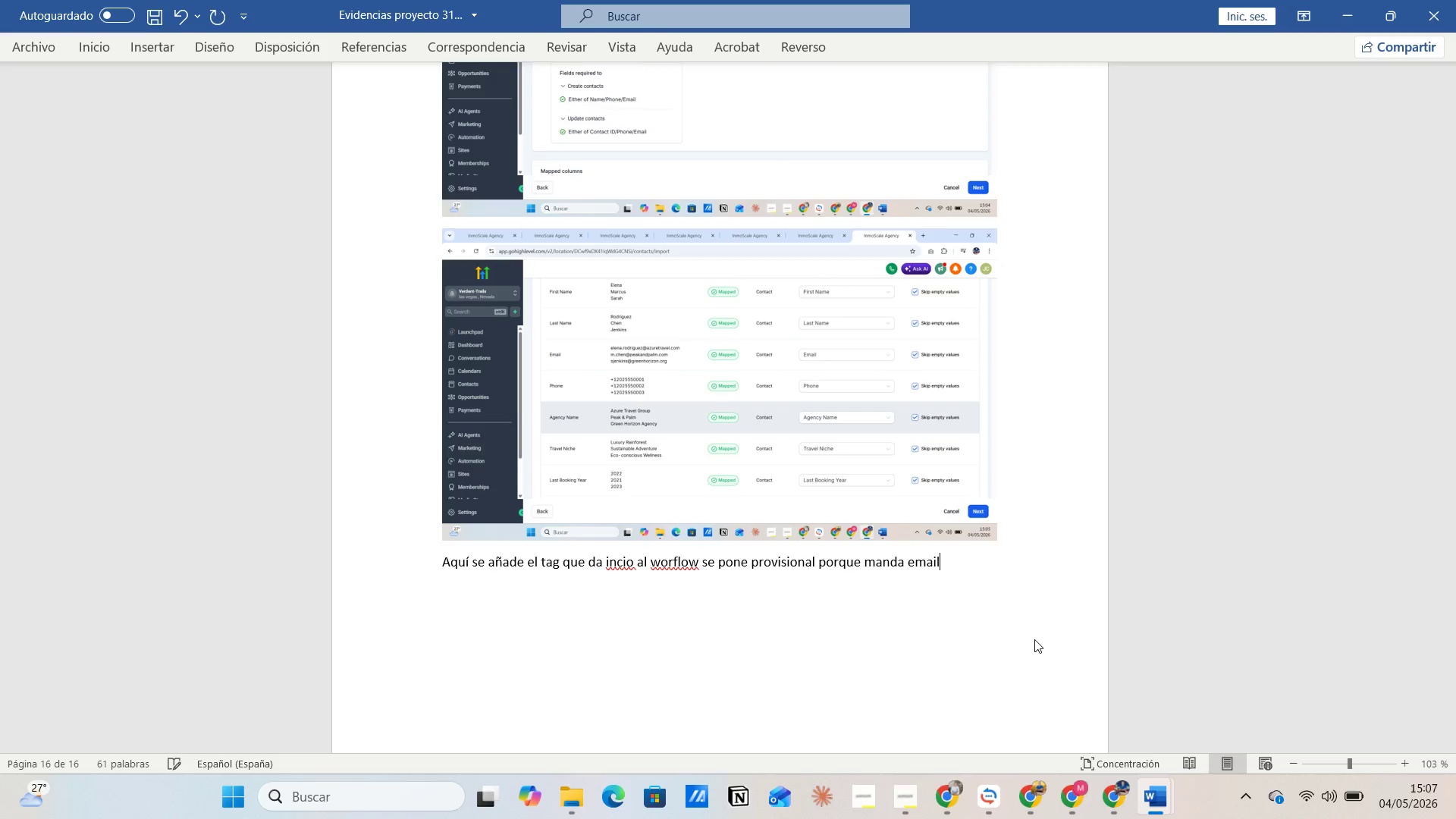 
key(Backspace)
 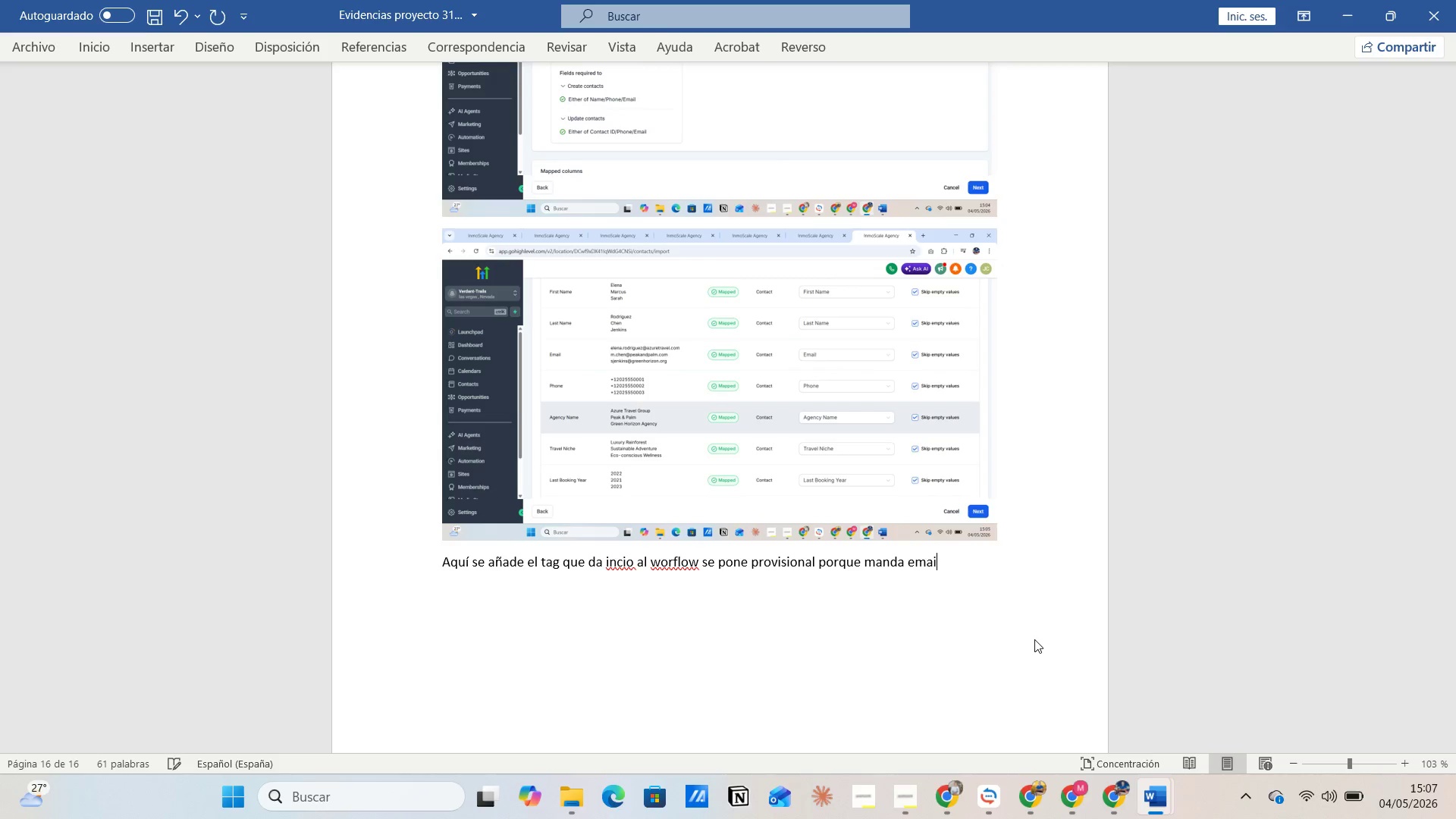 
key(Backspace)
 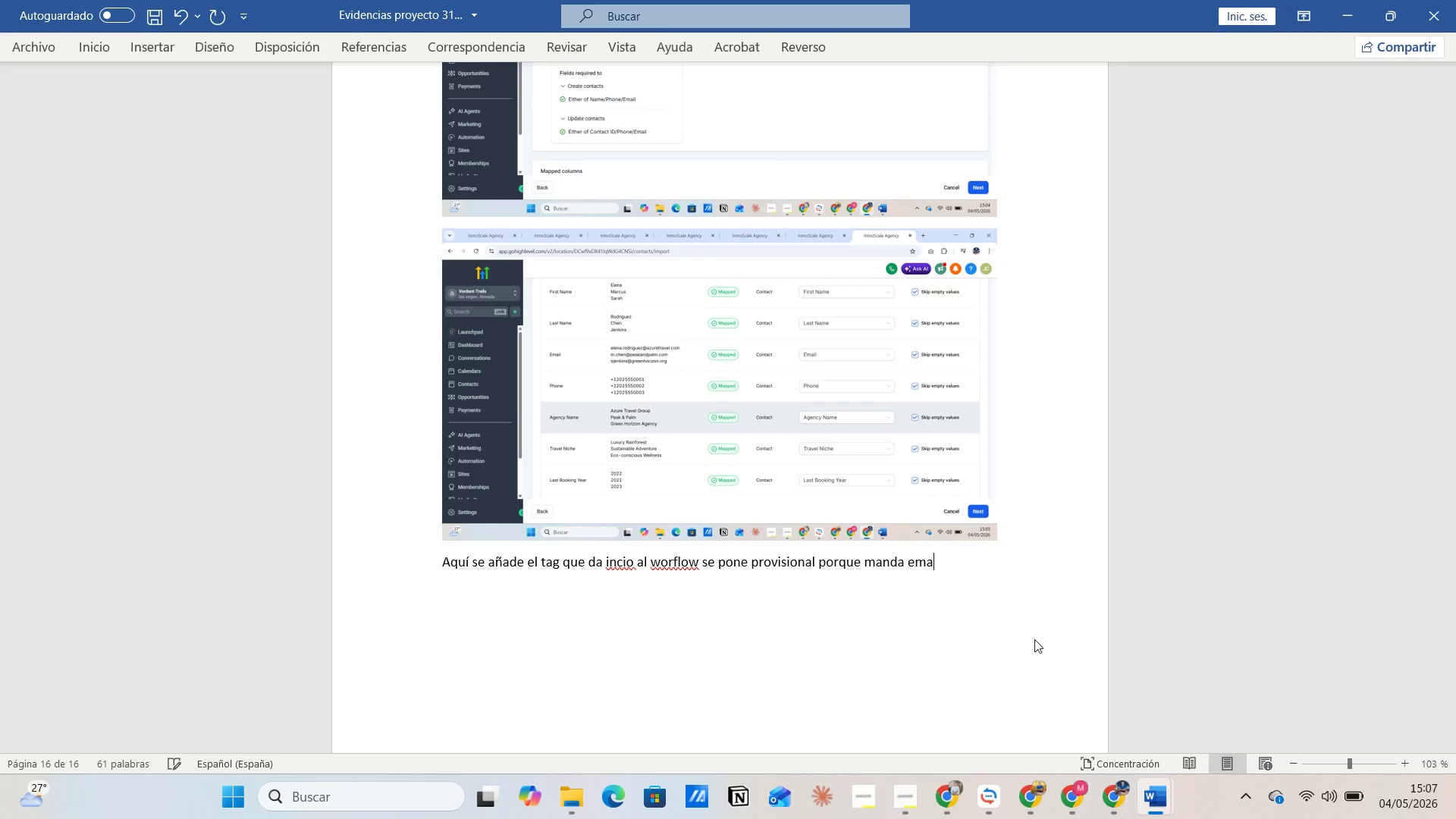 
key(Backspace)
 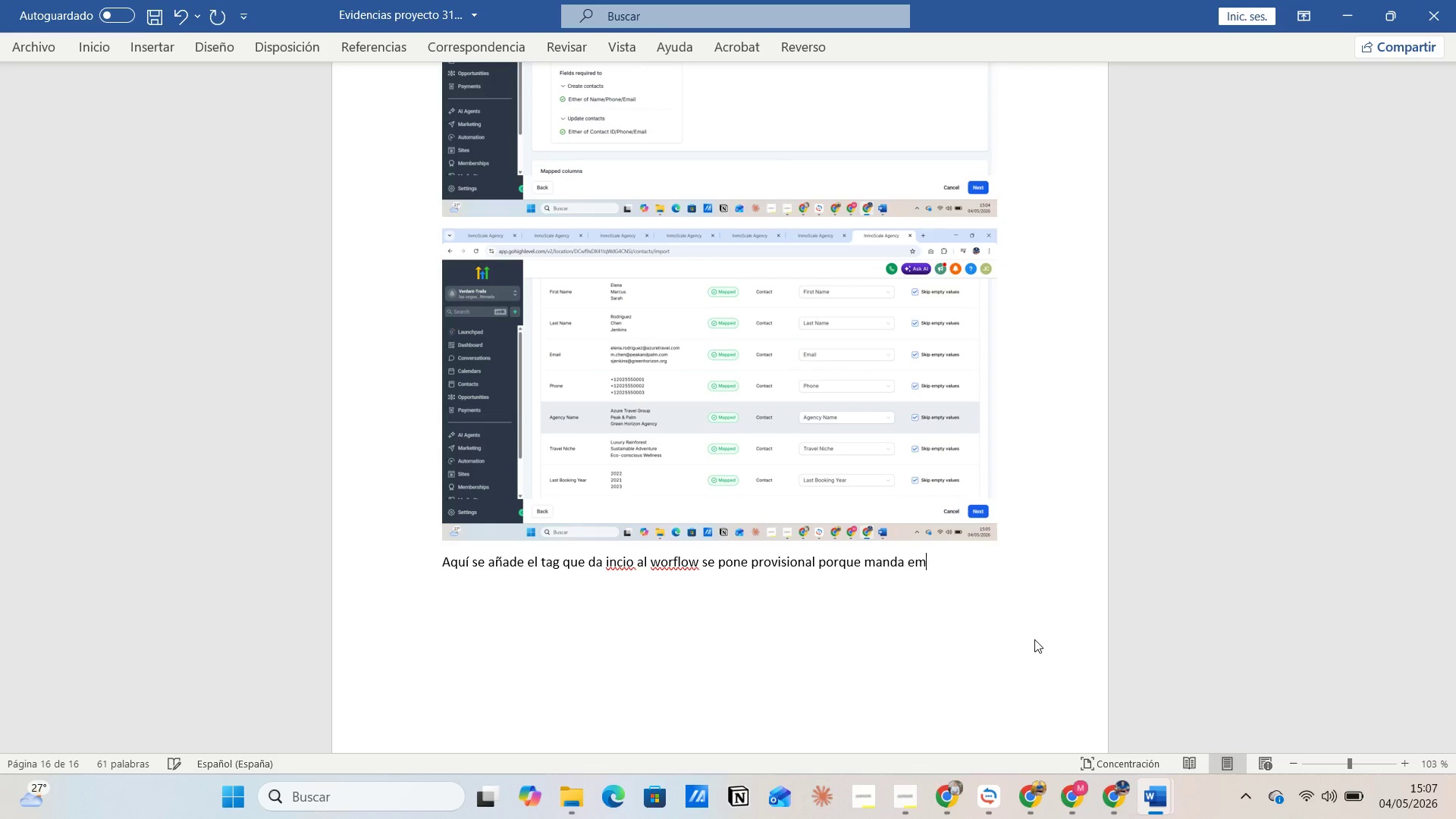 
key(Backspace)
 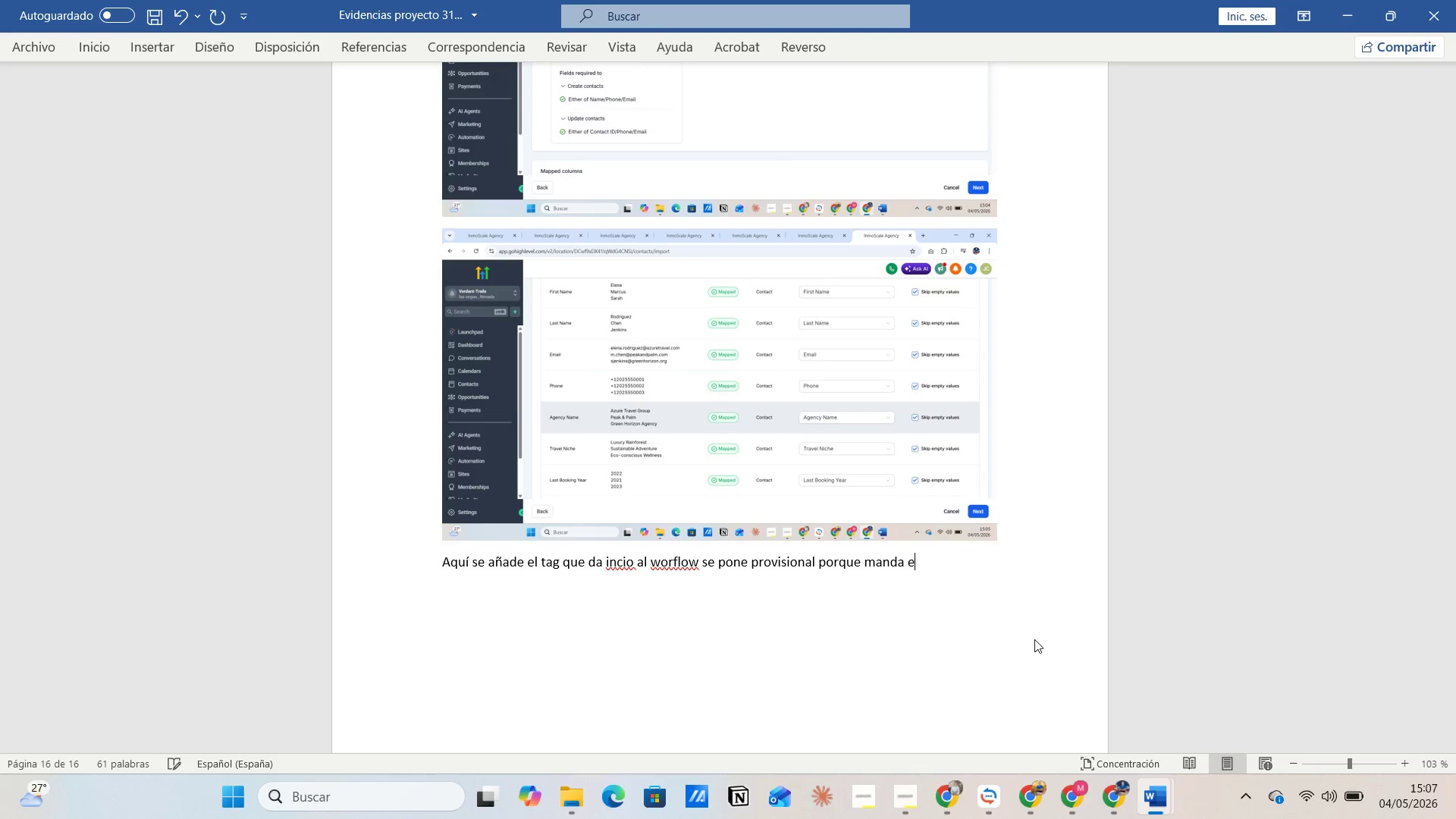 
key(Backspace)
 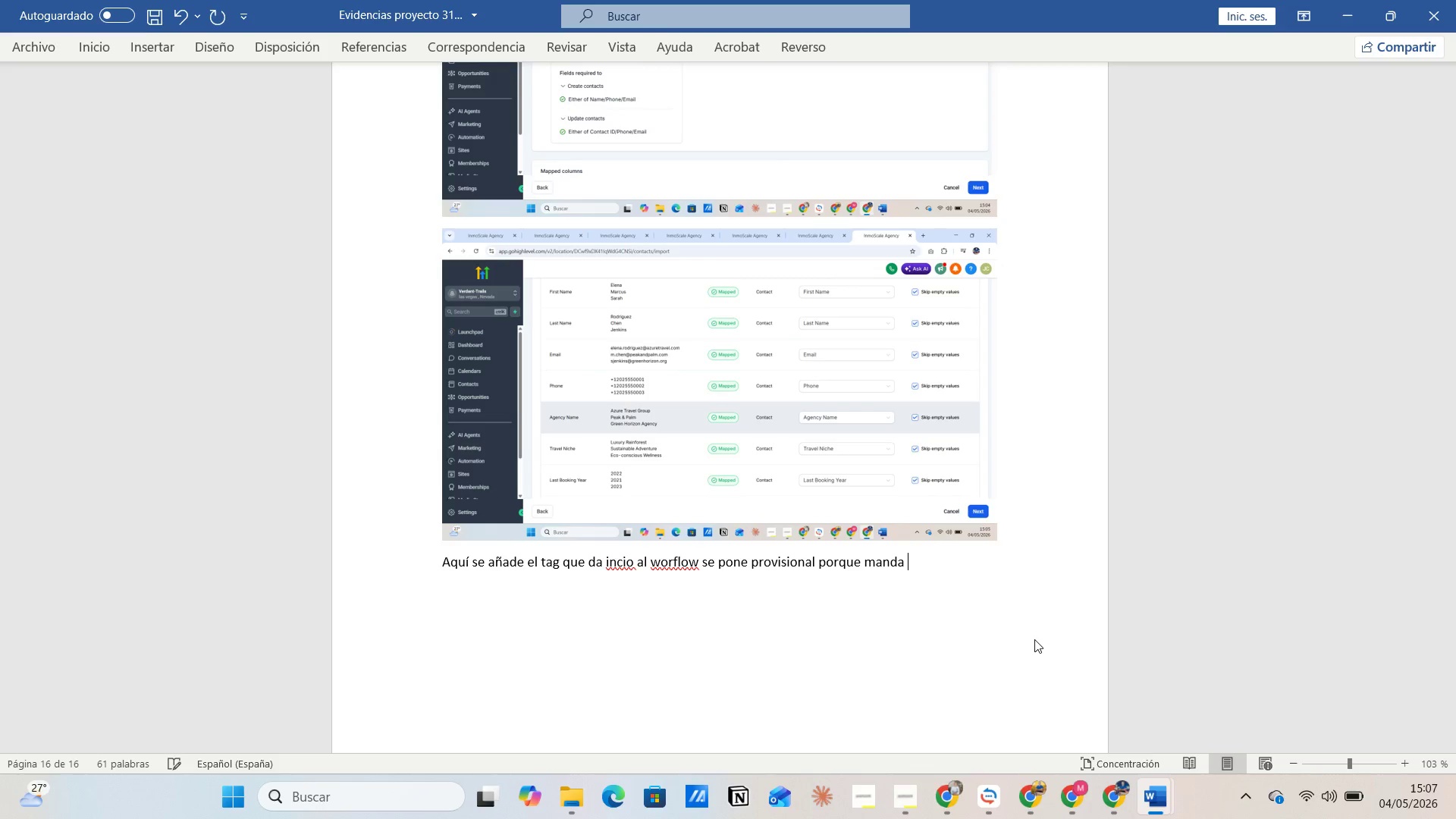 
key(Backspace)
 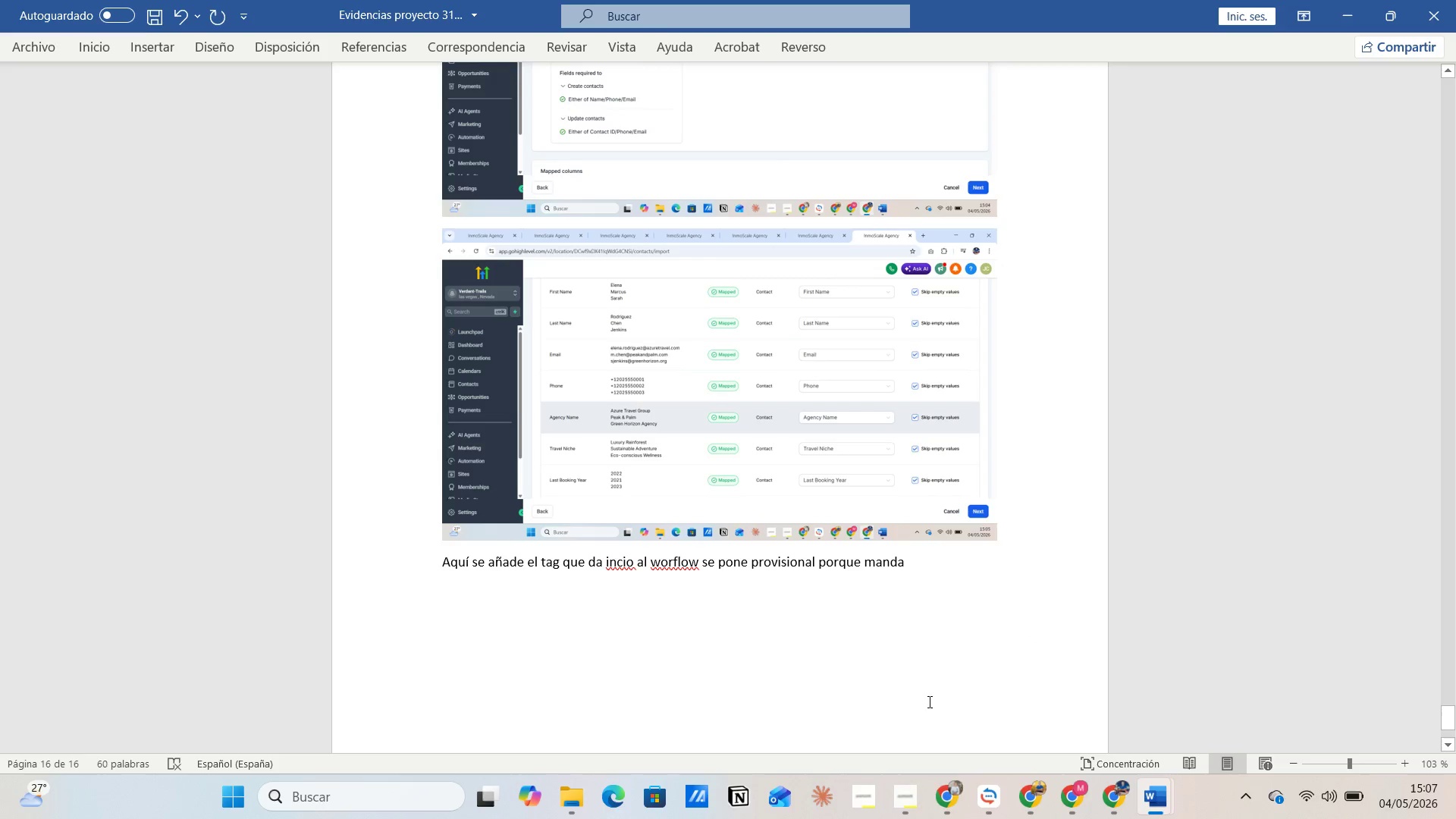 
left_click([861, 704])
 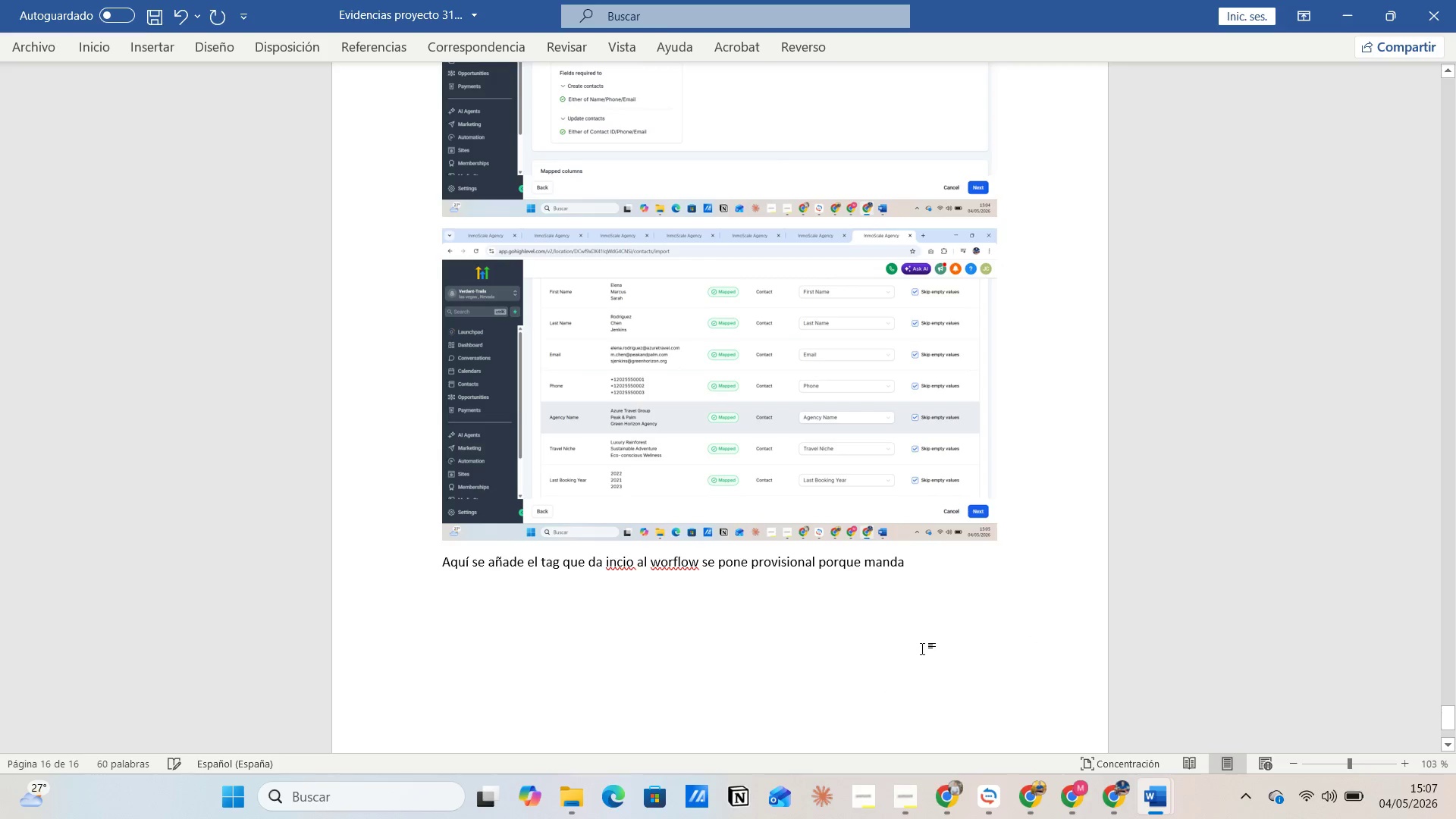 
left_click([930, 639])
 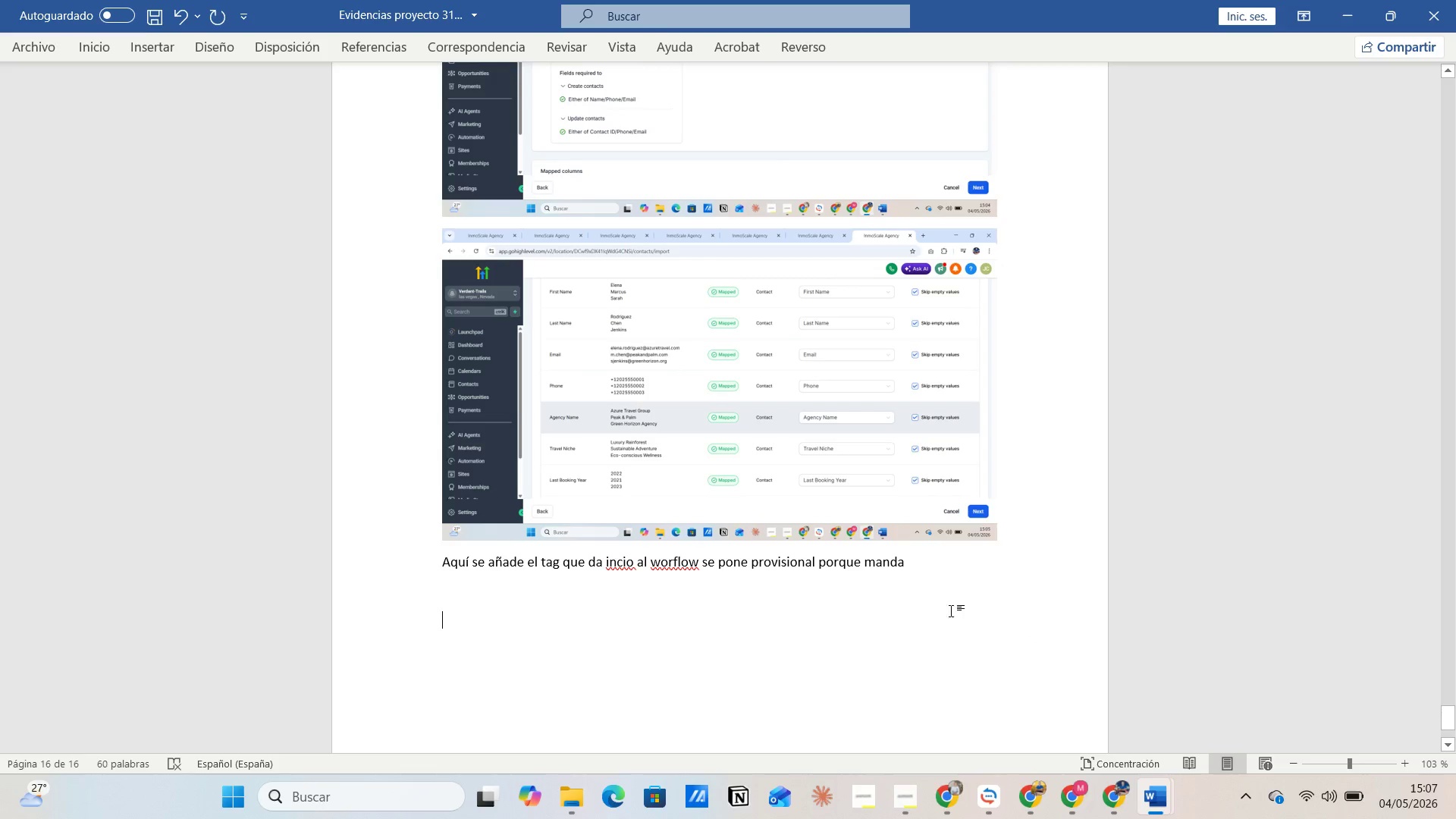 
left_click([960, 598])
 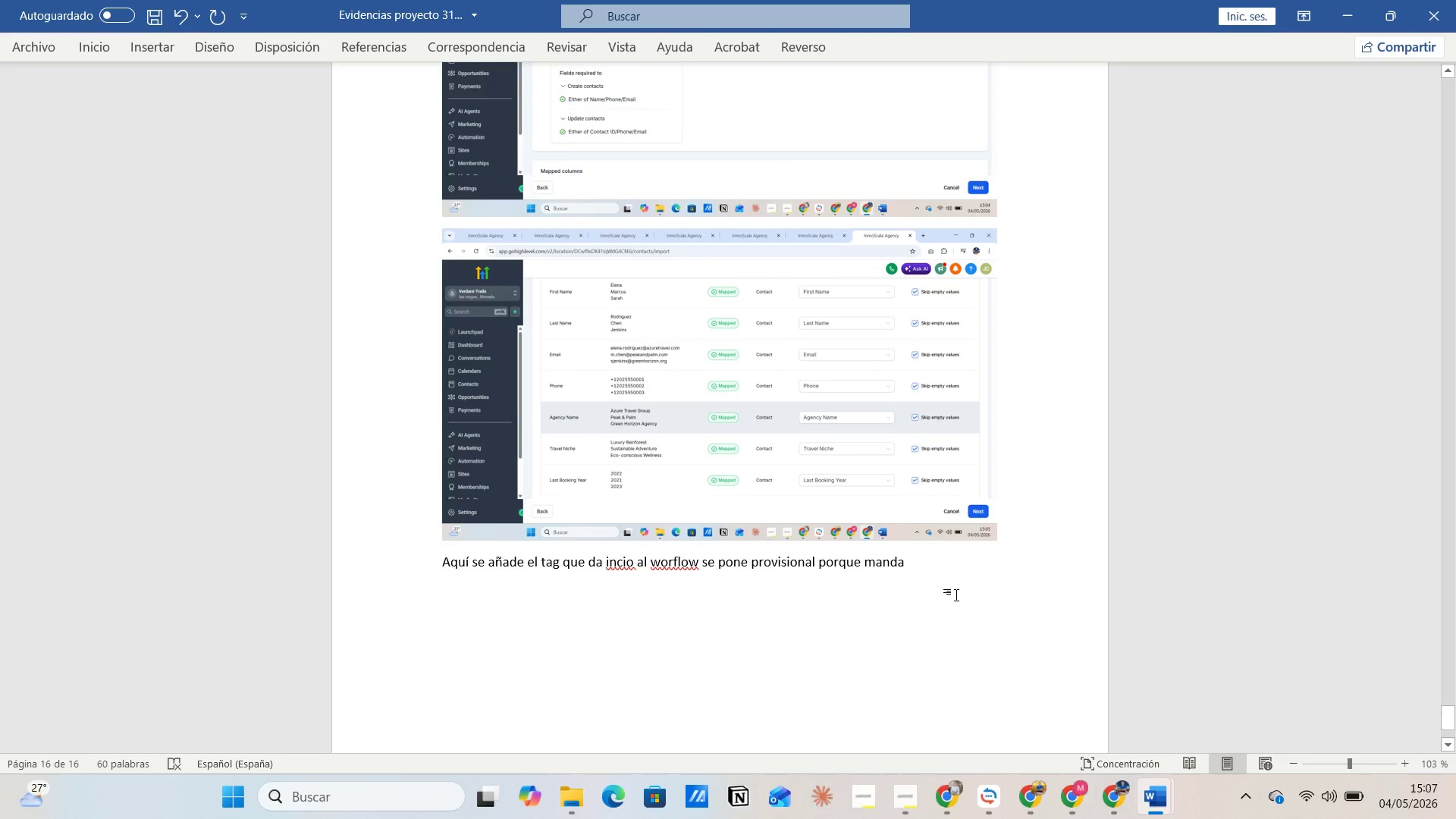 
left_click([956, 595])
 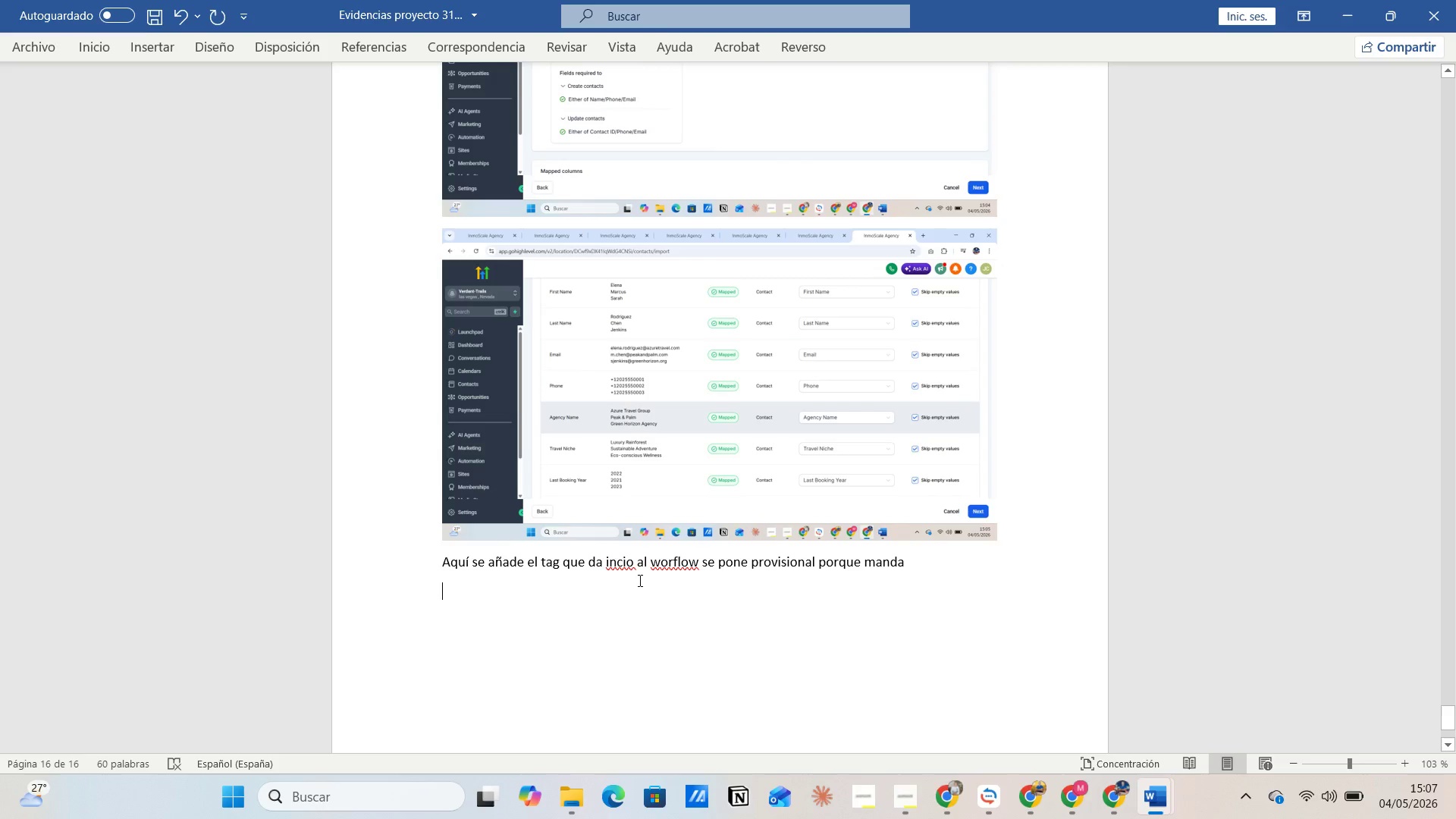 
right_click([627, 566])
 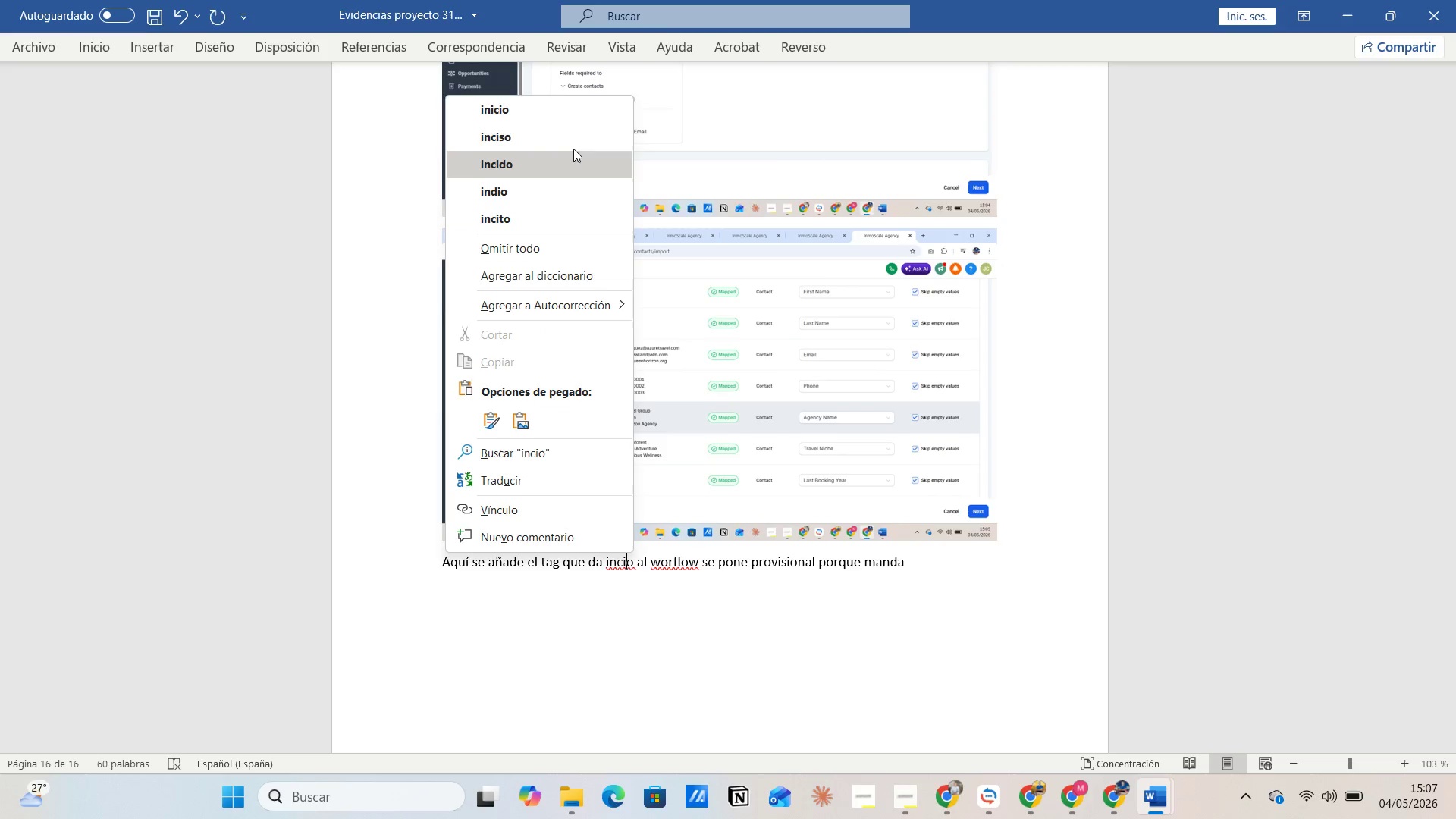 
left_click([573, 105])
 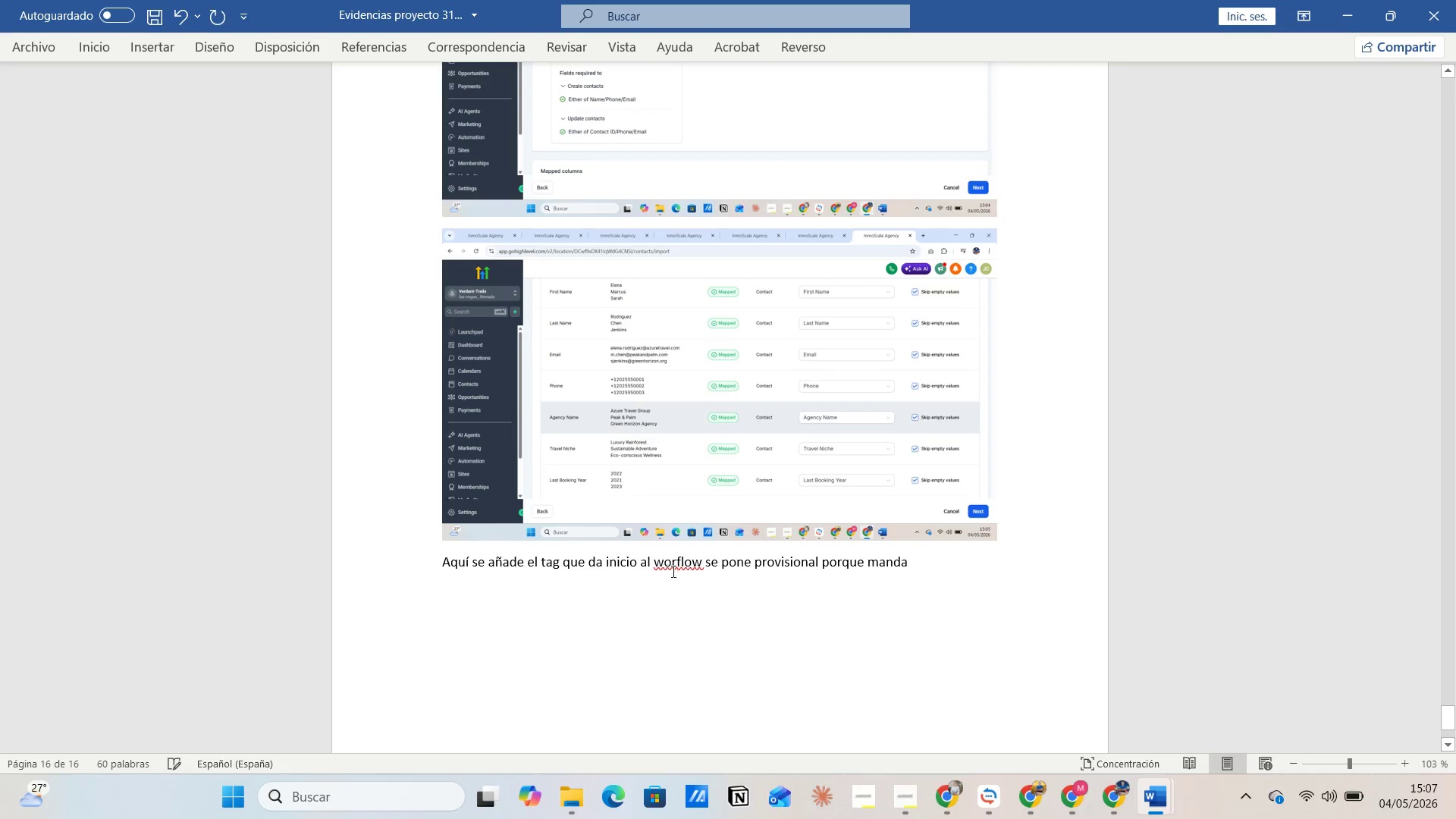 
right_click([679, 563])
 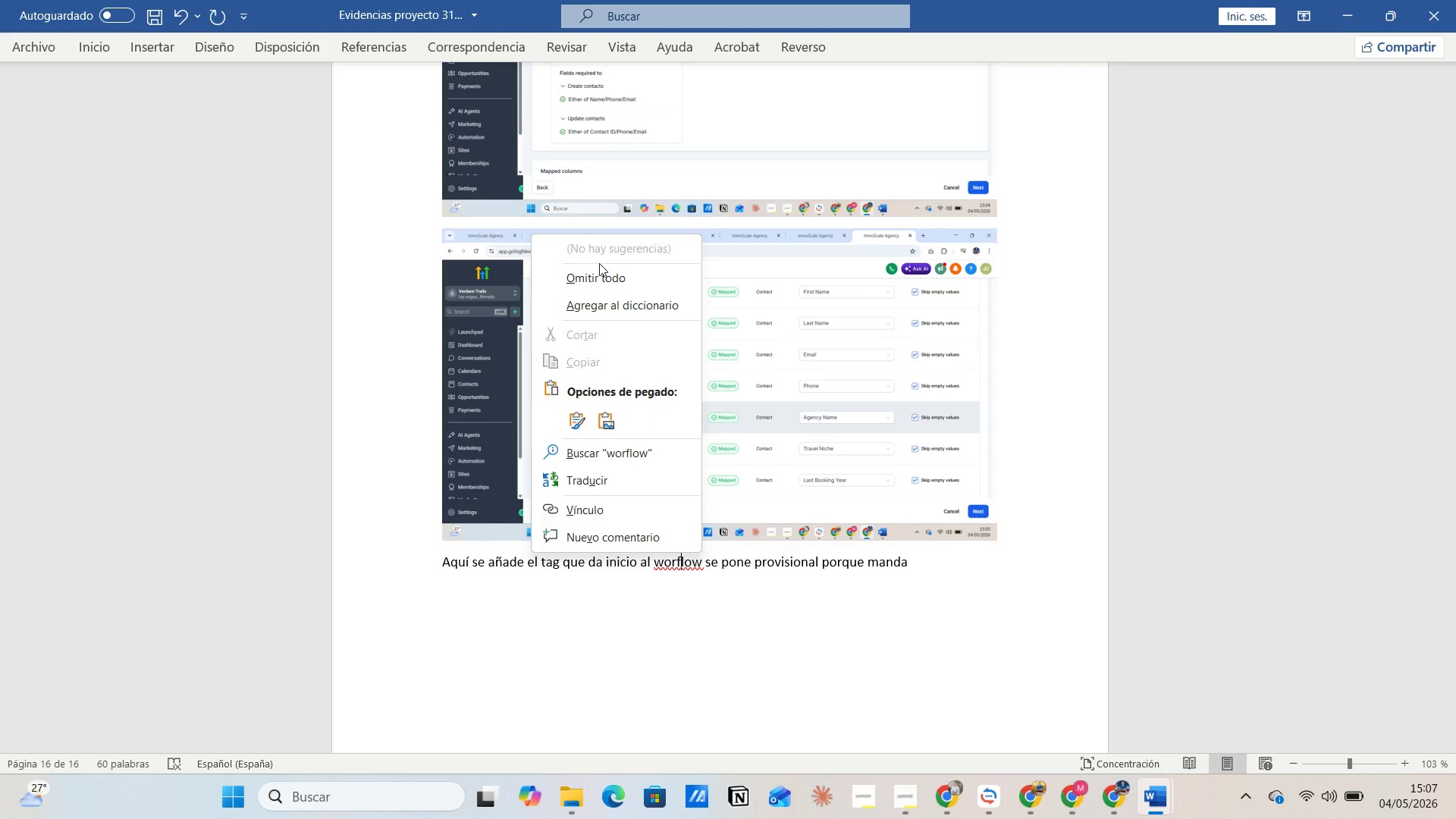 
left_click([607, 281])
 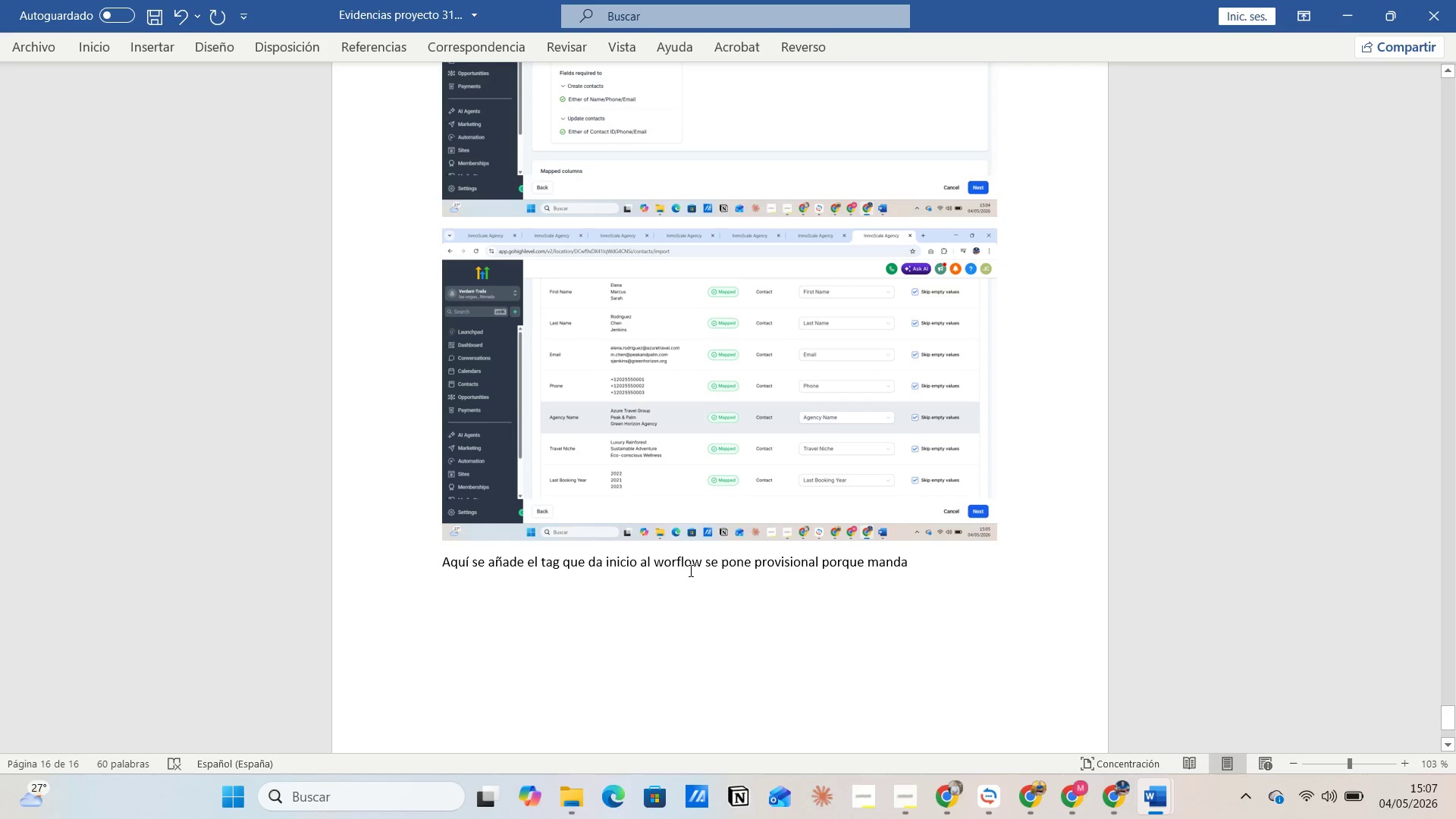 
left_click([563, 562])
 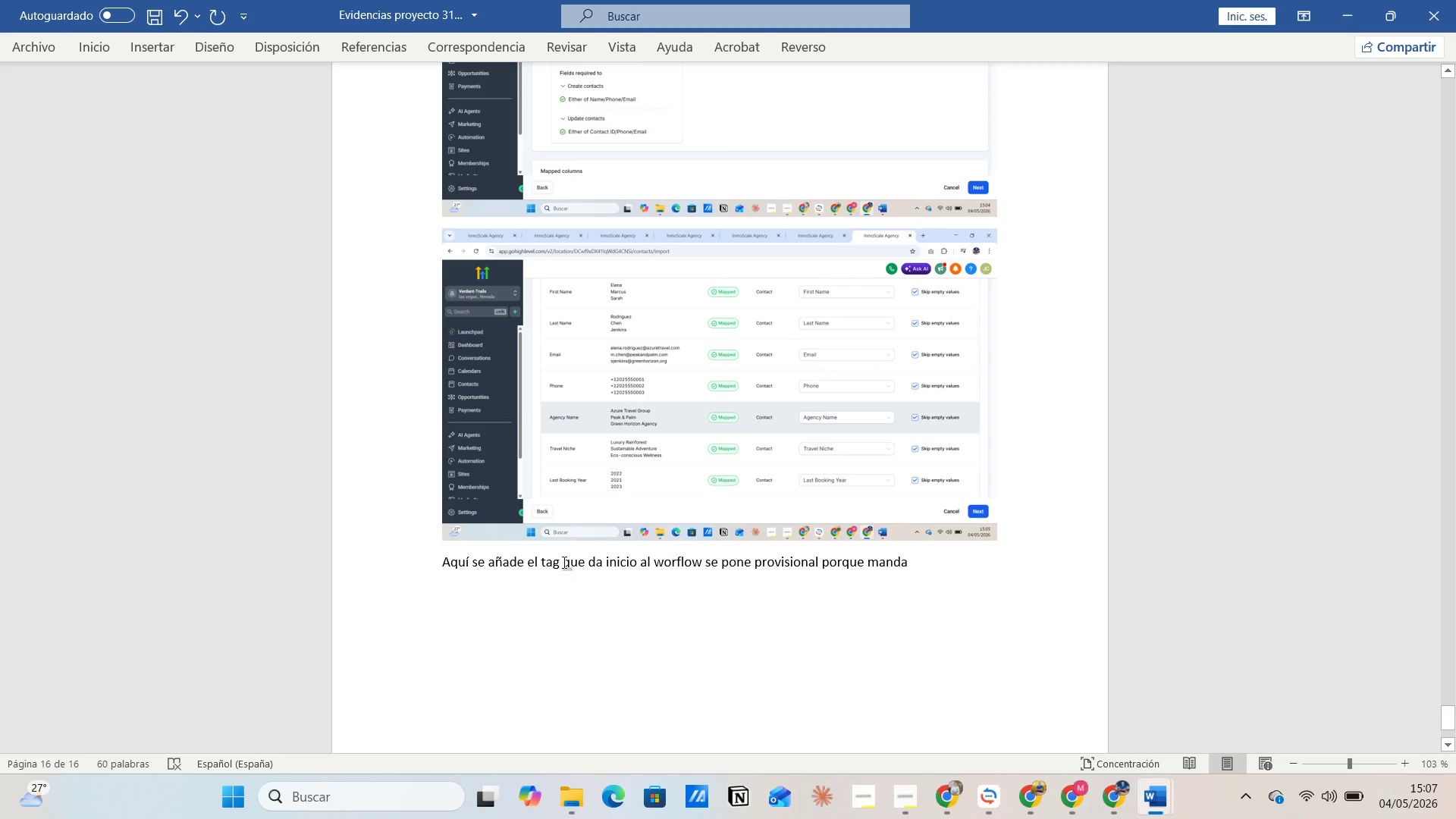 
key(Space)
 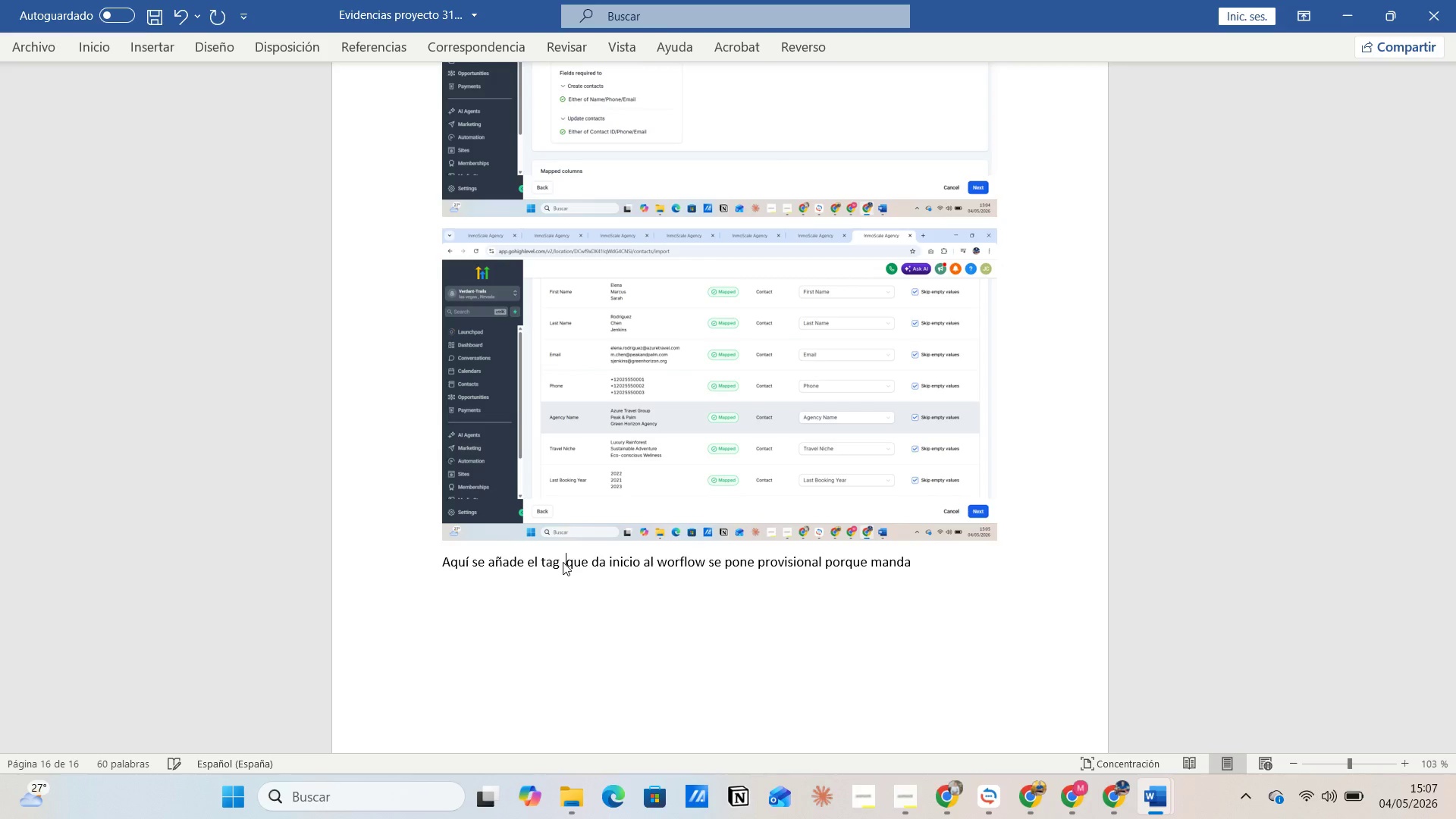 
key(Alt+AltLeft)
 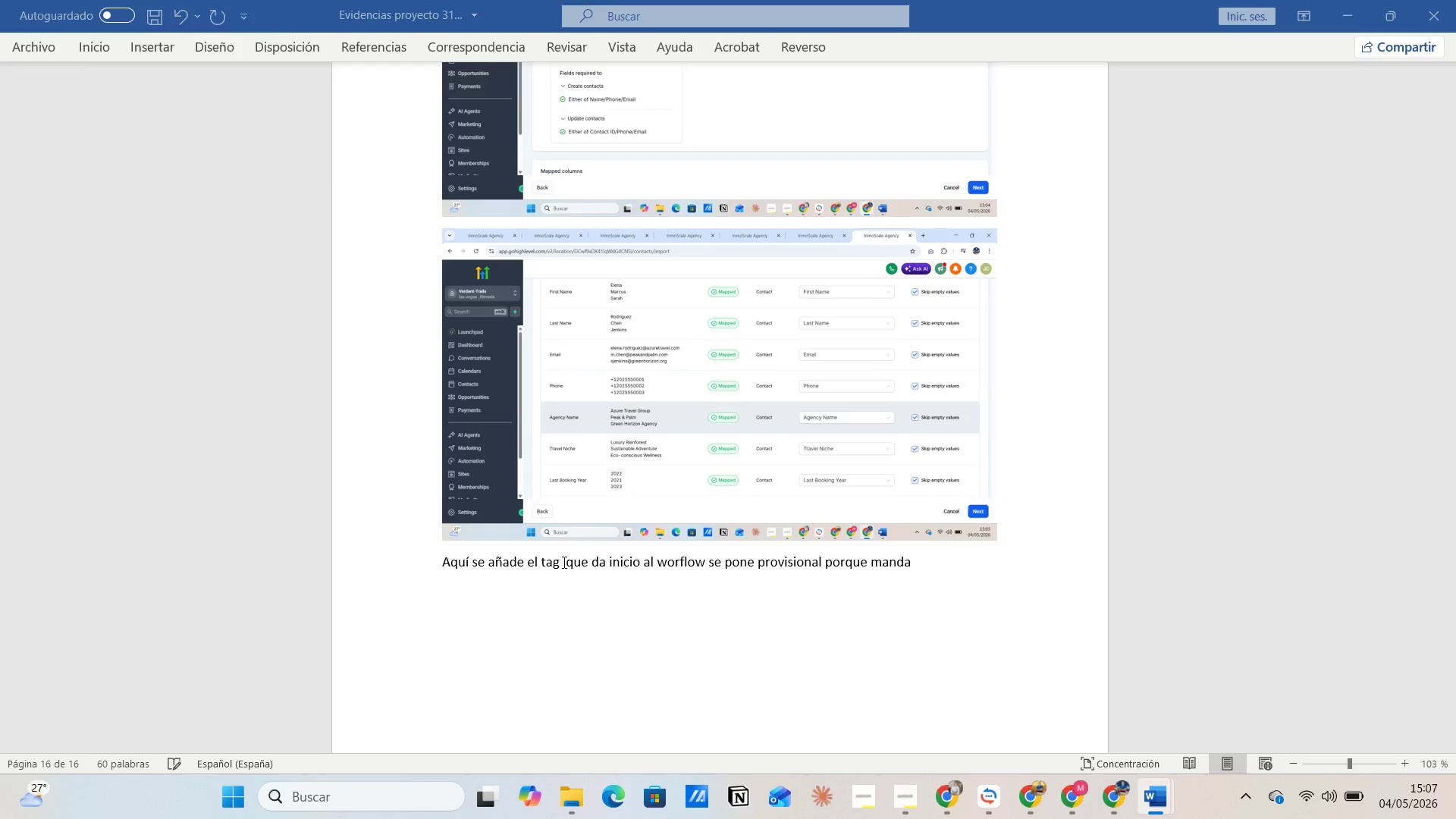 
key(Tab)
key(Tab)
type(green season props)
key(Backspace)
 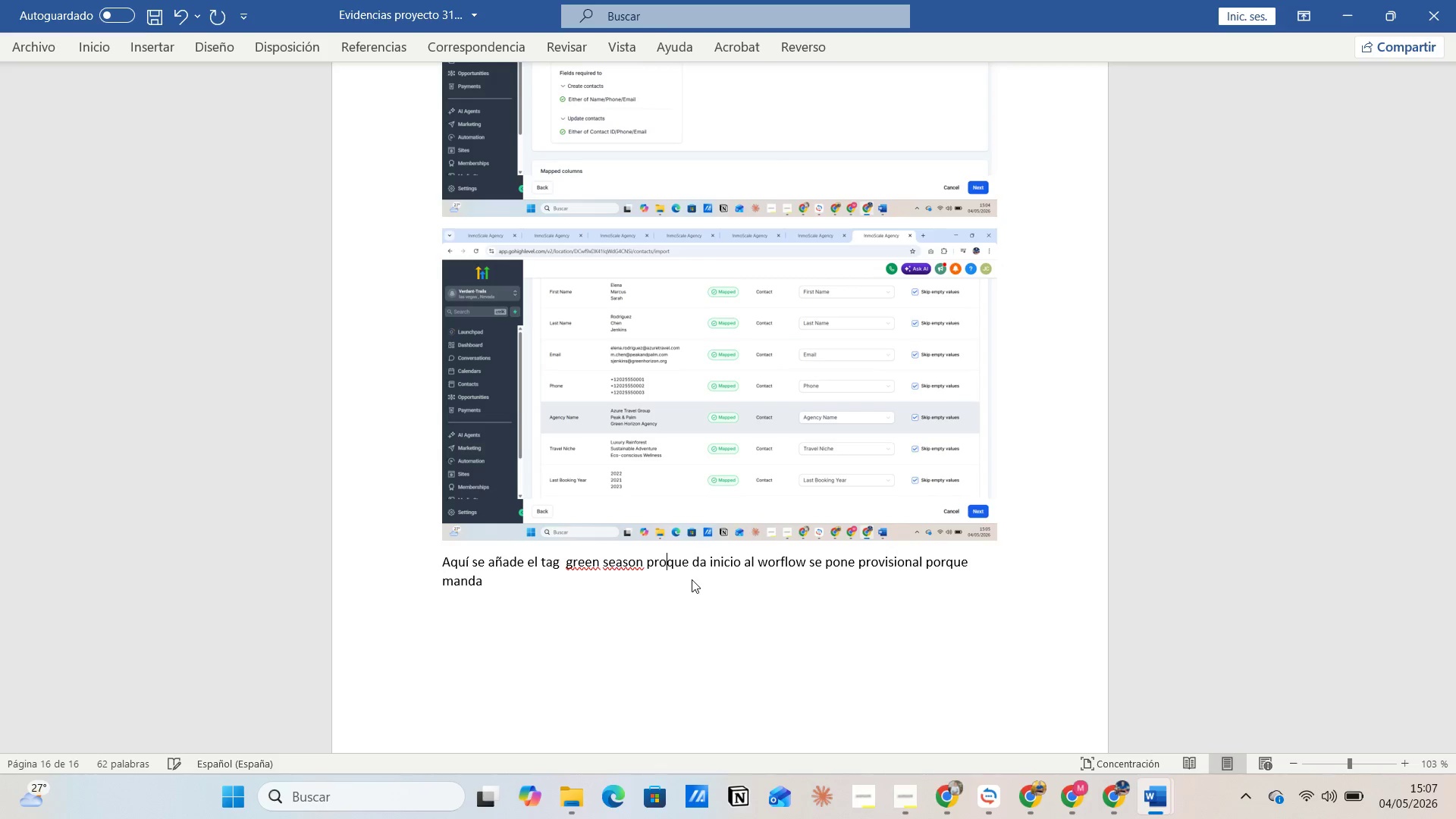 
hold_key(key=AltLeft, duration=0.33)
 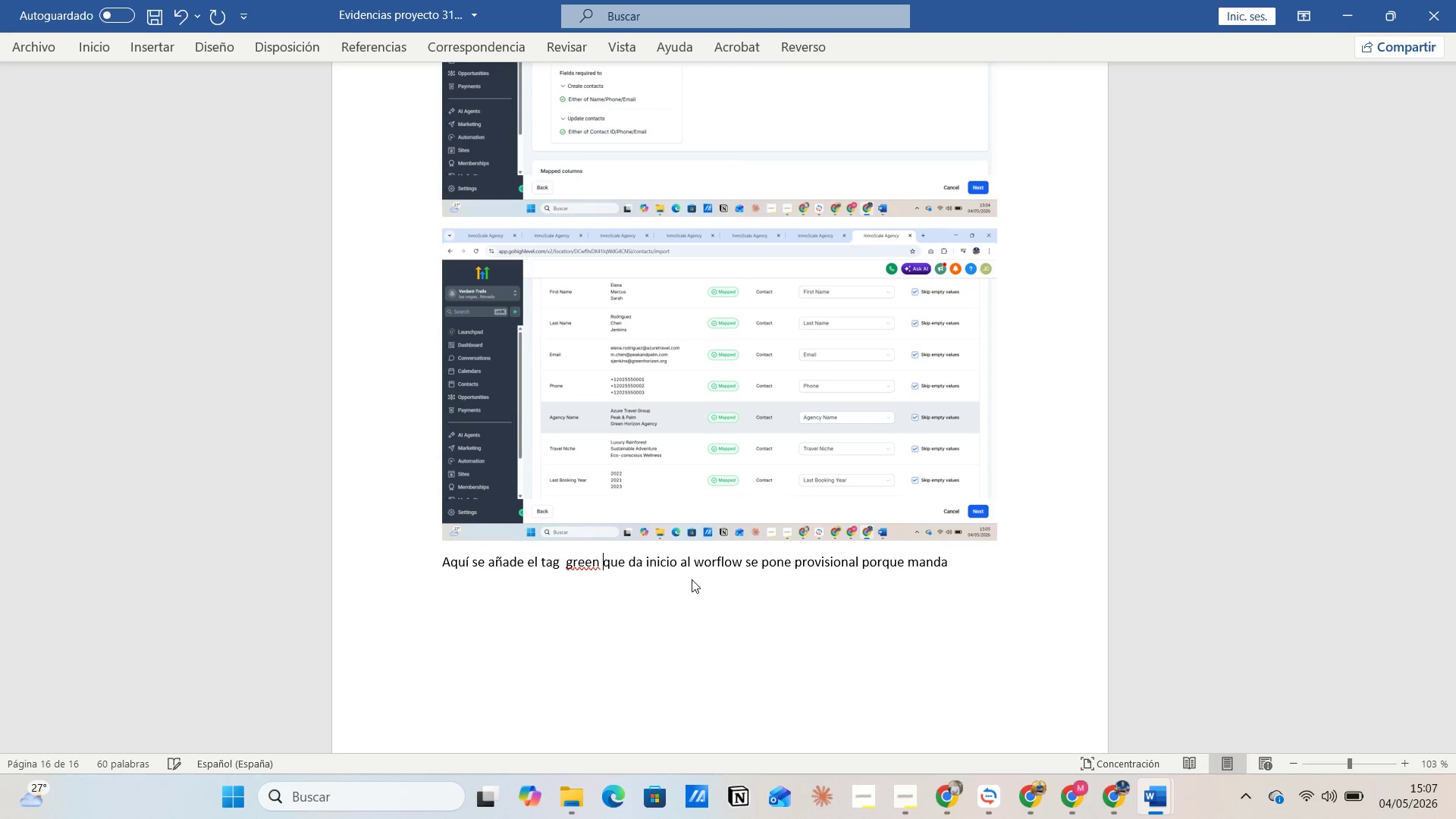 
key(Backspace)
type(spe)
 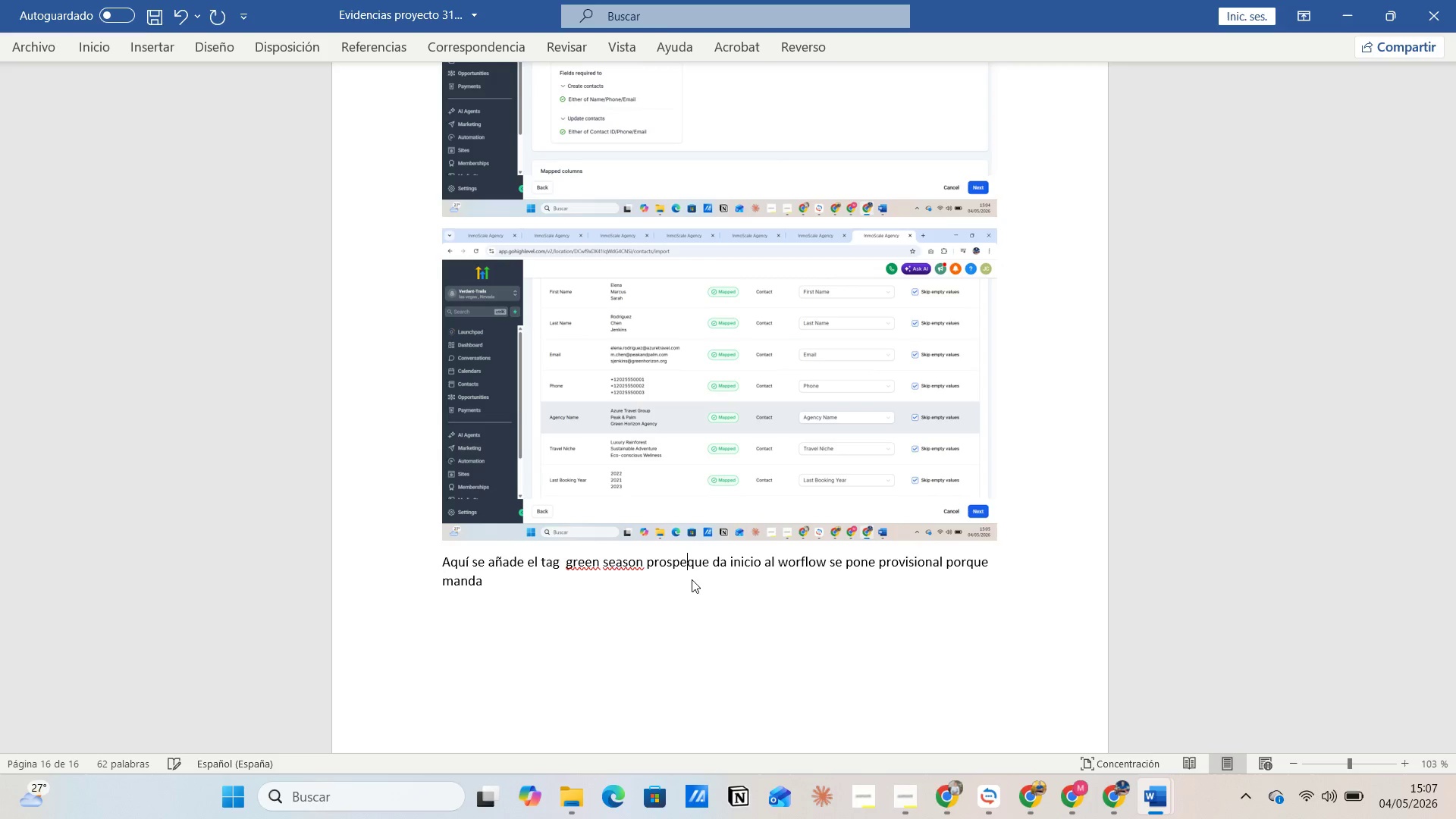 
type(ct  )
 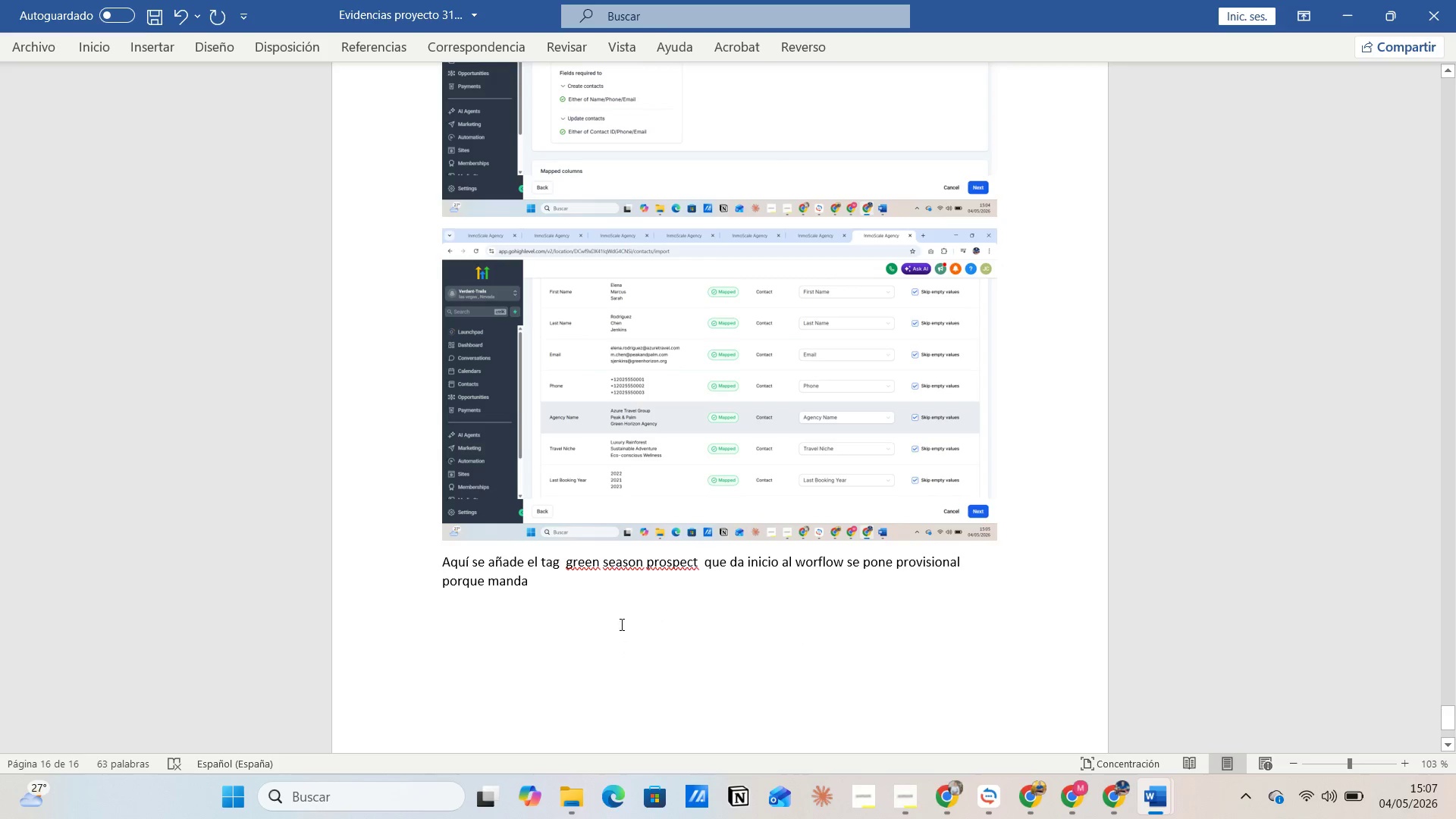 
left_click([538, 577])
 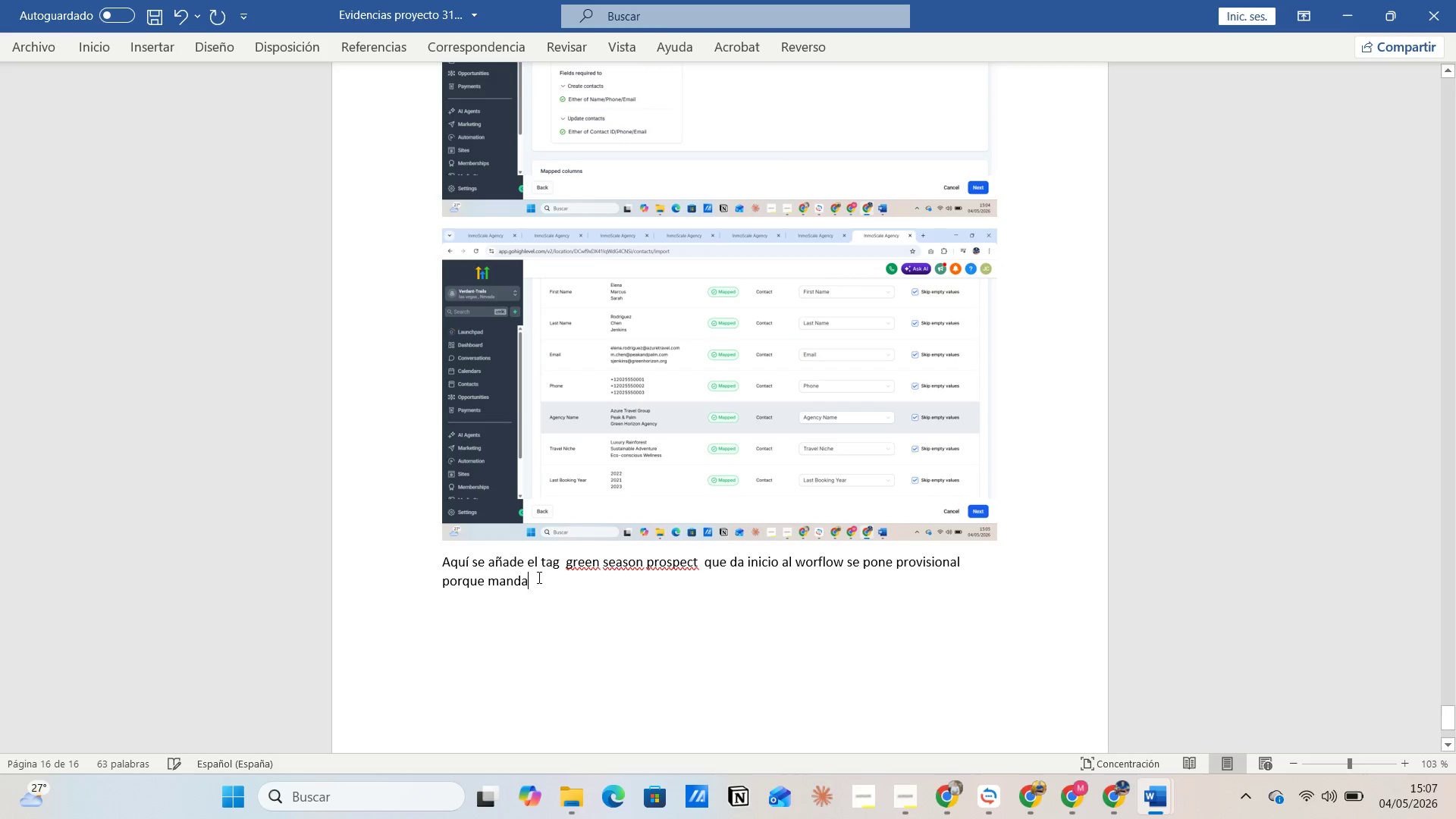 
type( todos lso leads a priemra etapa y me quema los emails )
 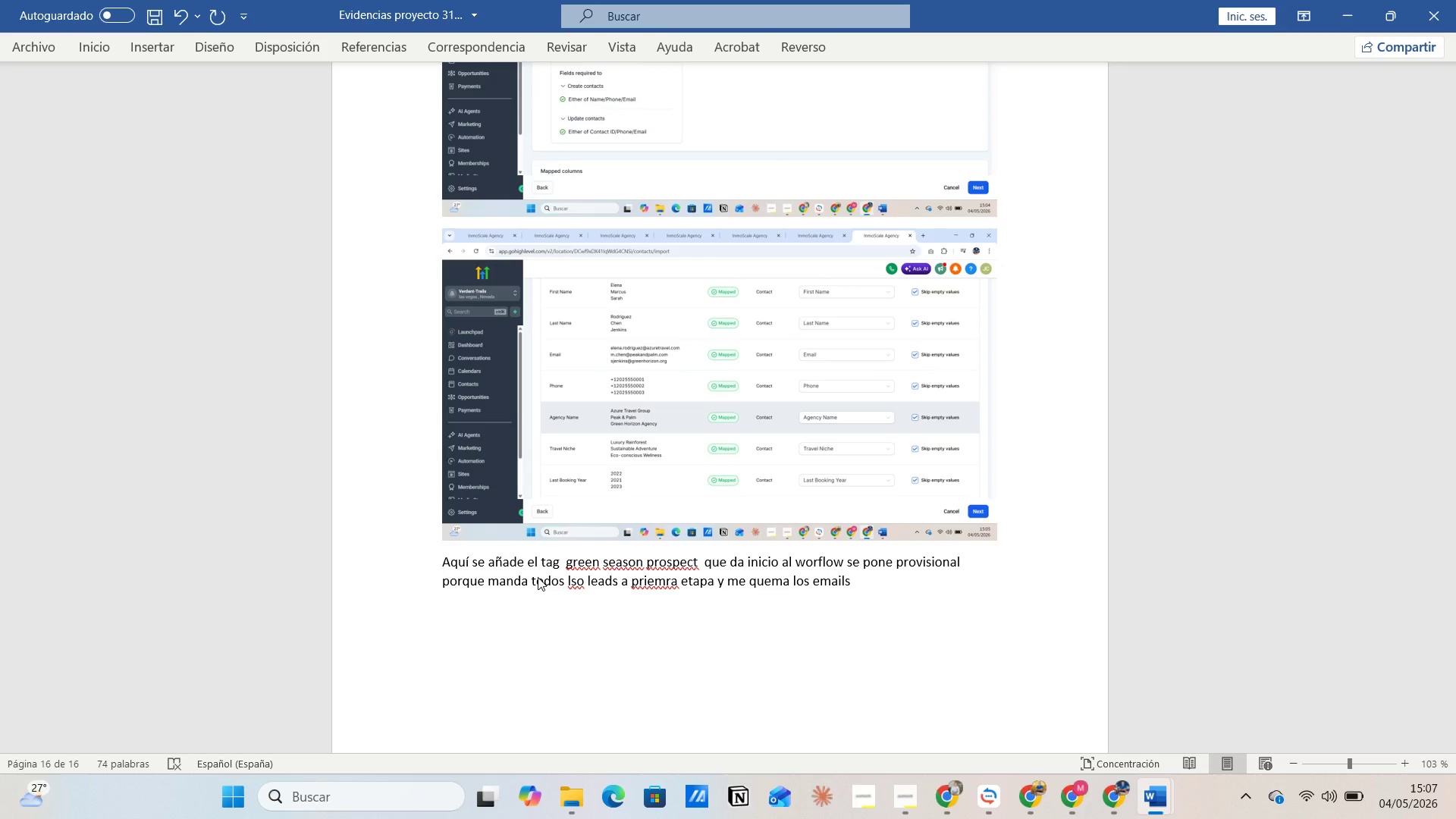 
wait(9.17)
 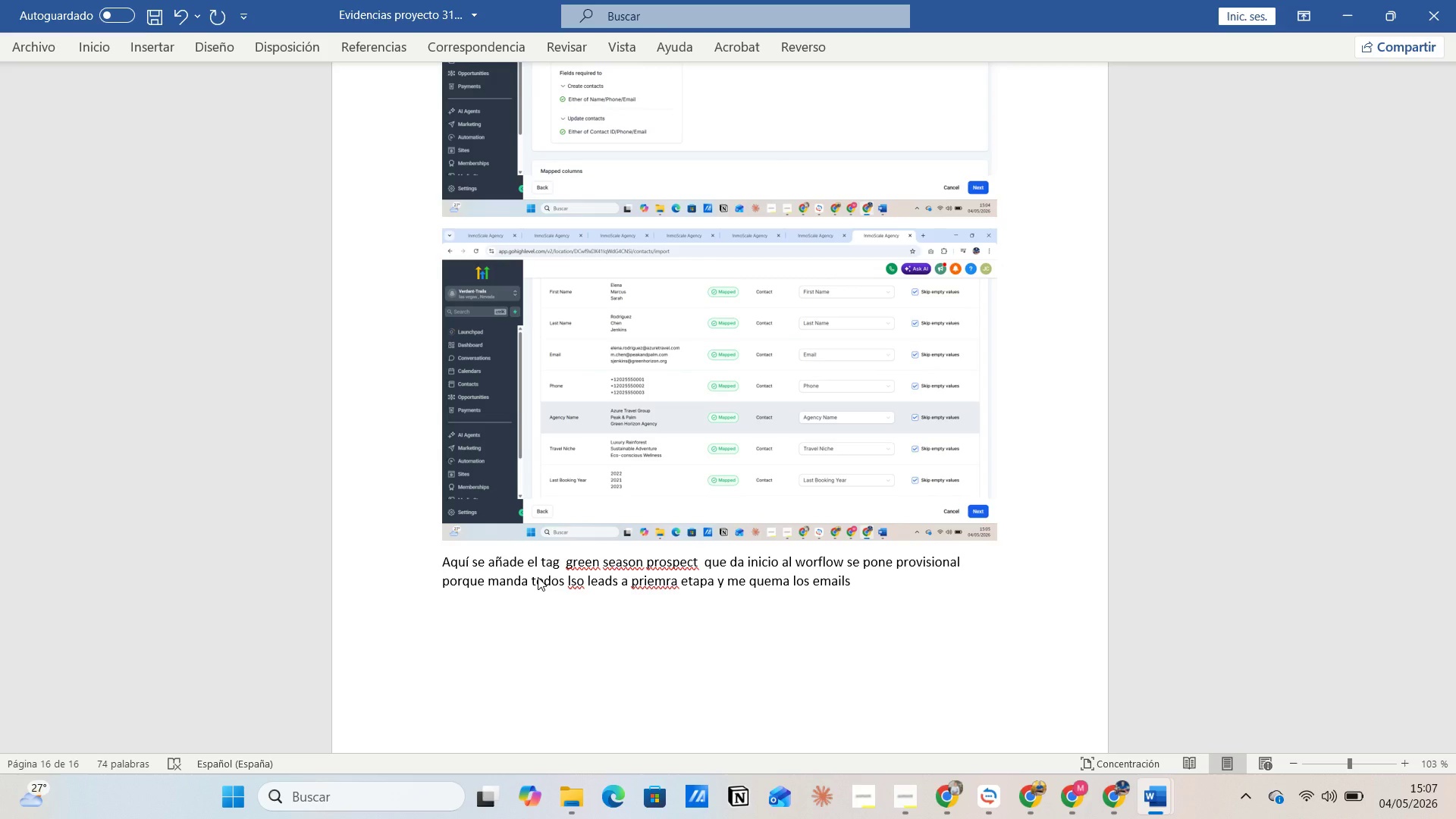 
type(porque son emails inventados la ptuieba)
key(Backspace)
key(Backspace)
key(Backspace)
key(Backspace)
key(Backspace)
key(Backspace)
key(Backspace)
key(Backspace)
type( prueba la hago ne loom )
key(Backspace)
key(Backspace)
key(Backspace)
key(Backspace)
key(Backspace)
key(Backspace)
key(Backspace)
key(Backspace)
type(en loom para que vea como llegan lso lead a priemra etap del pipeline )
 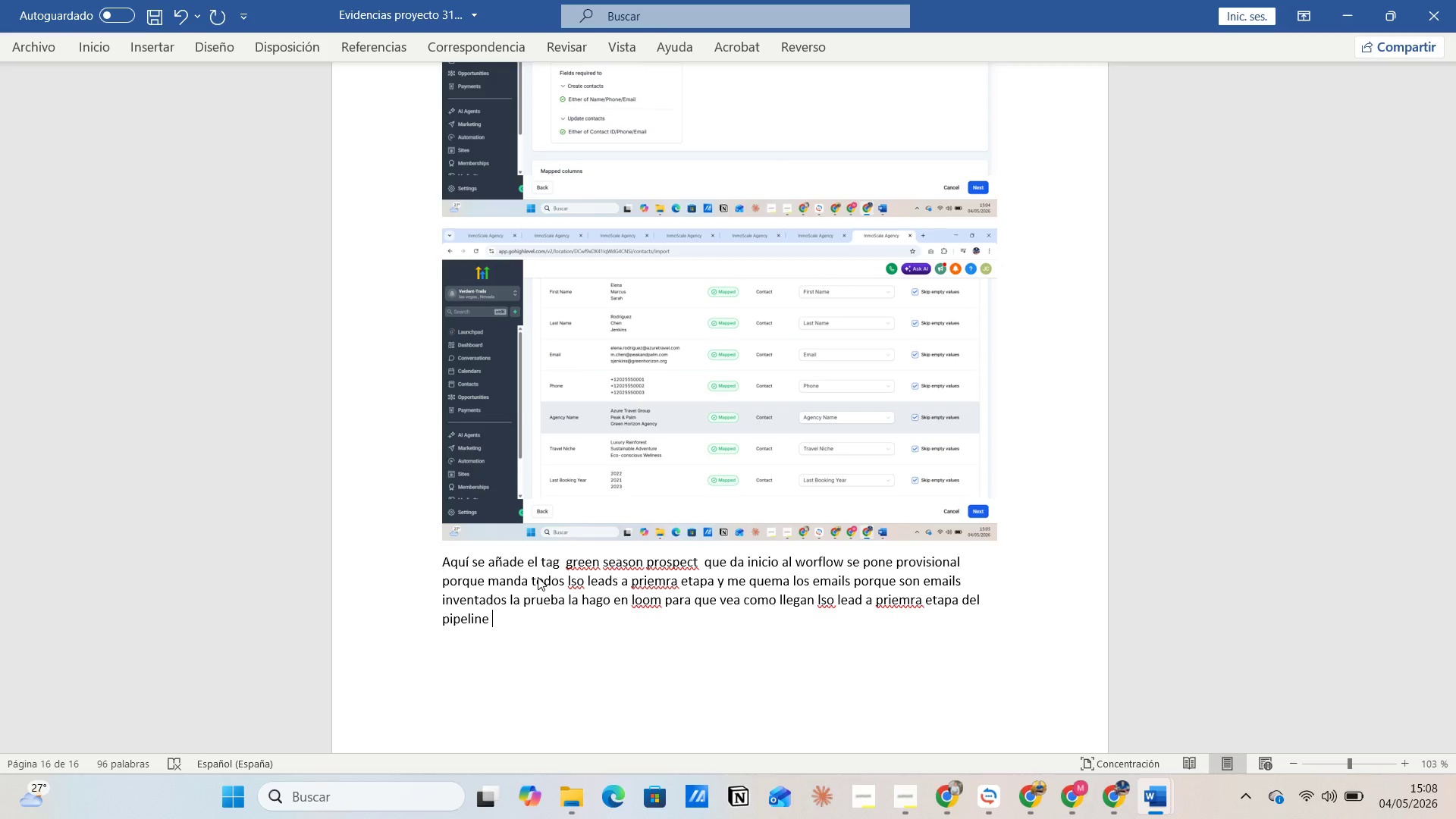 
wait(8.48)
 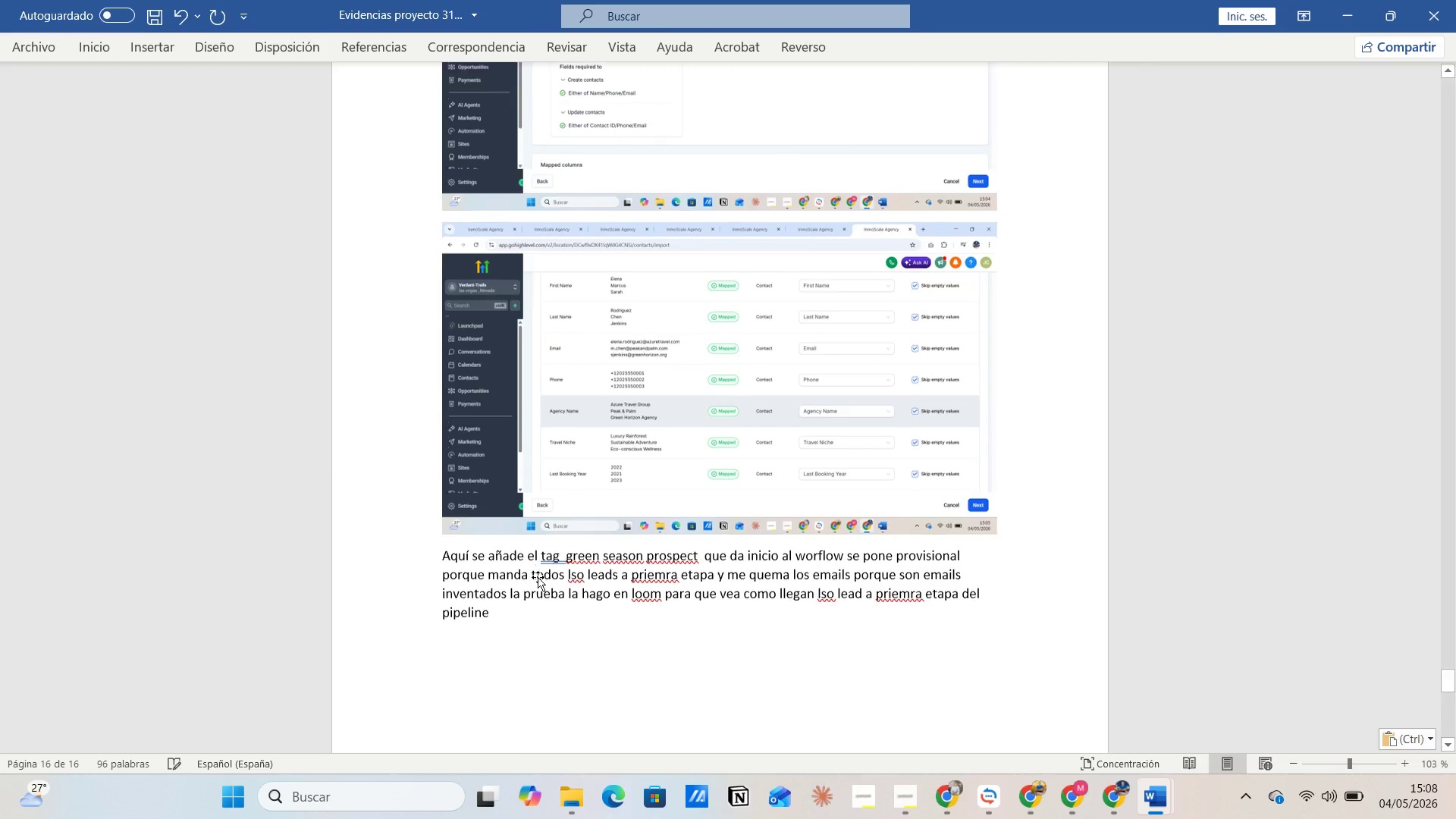 
scroll: coordinate [539, 579], scroll_direction: up, amount: 7.0
 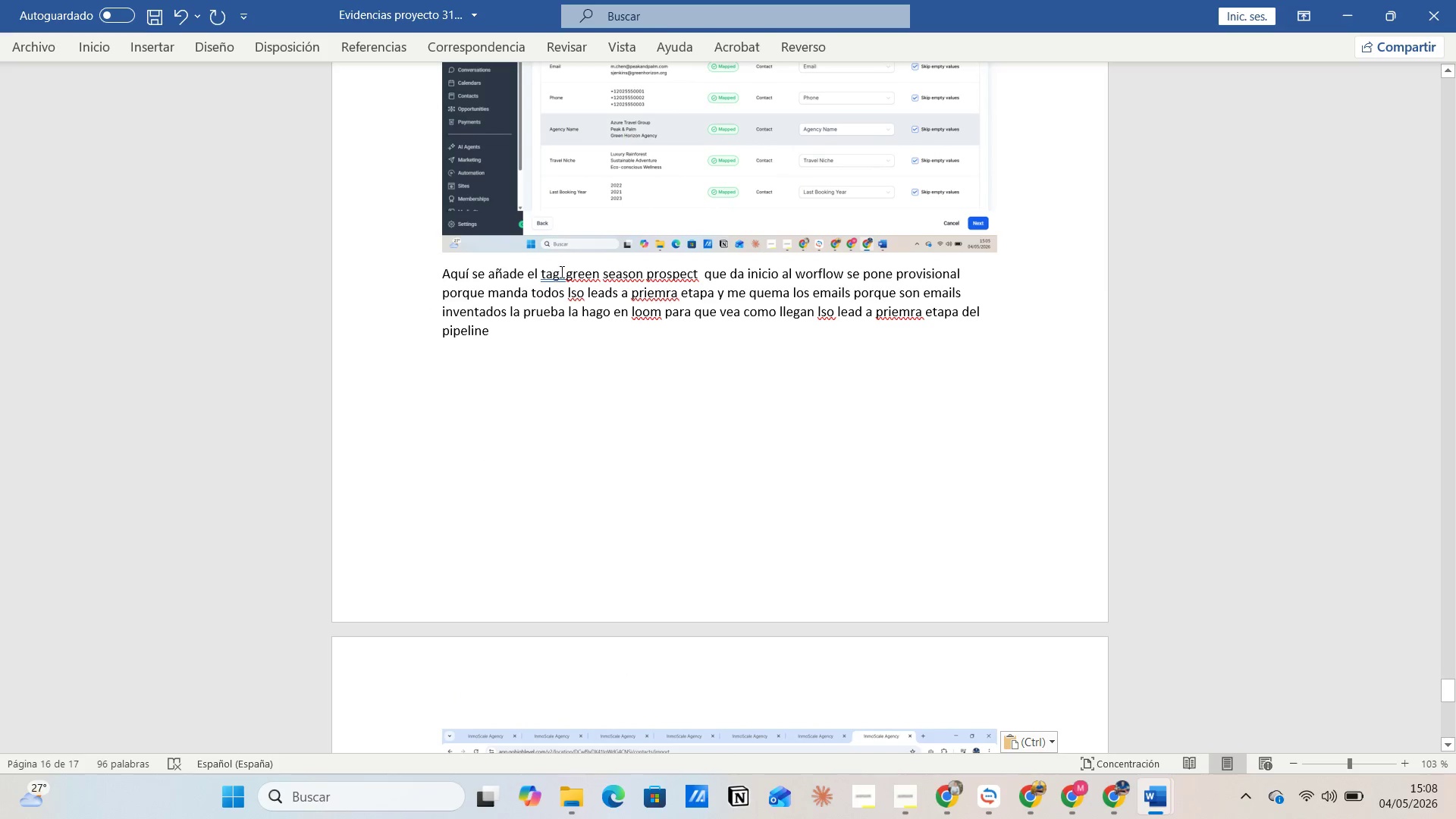 
key(Enter)
 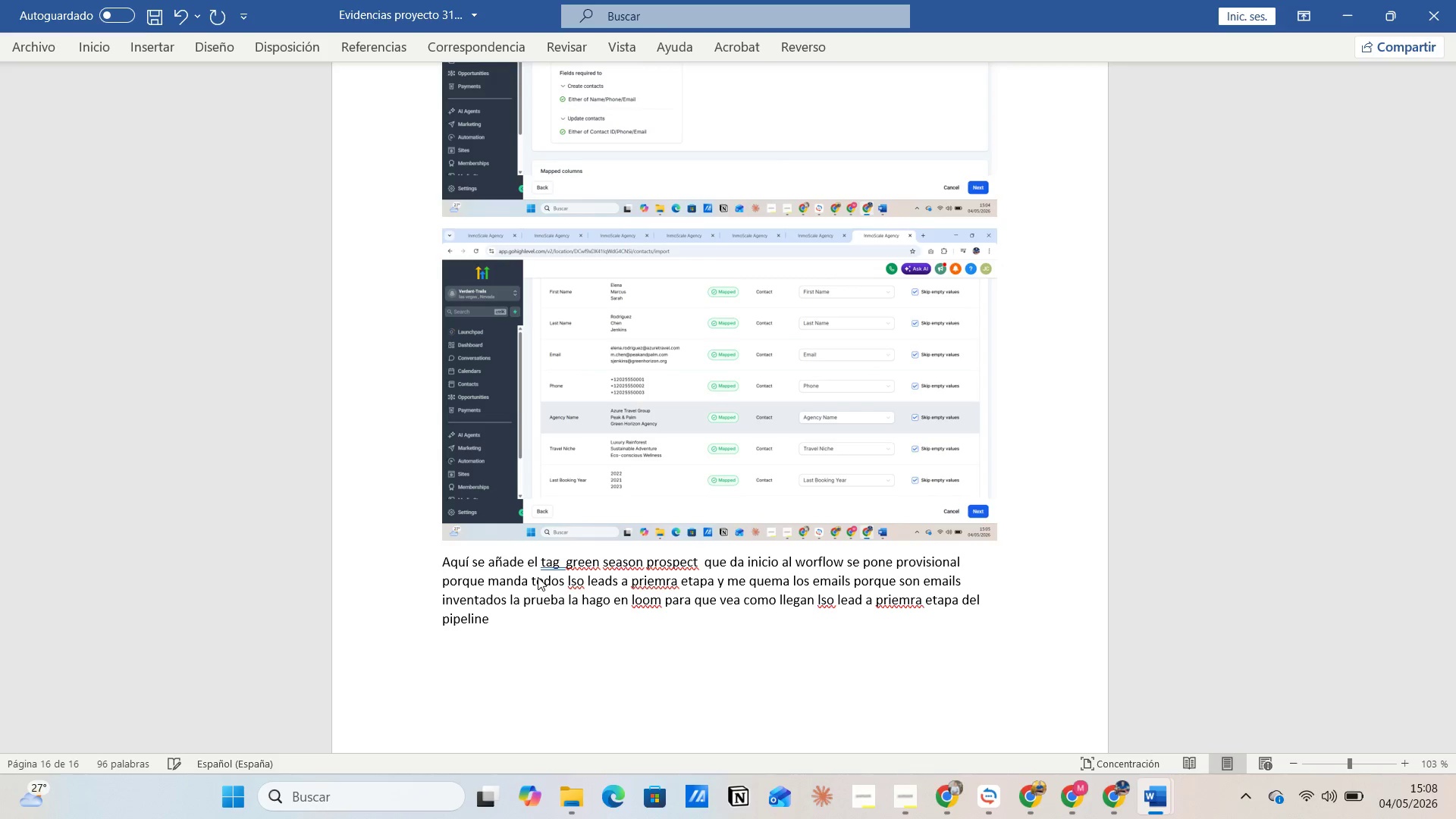 
key(Control+V)
 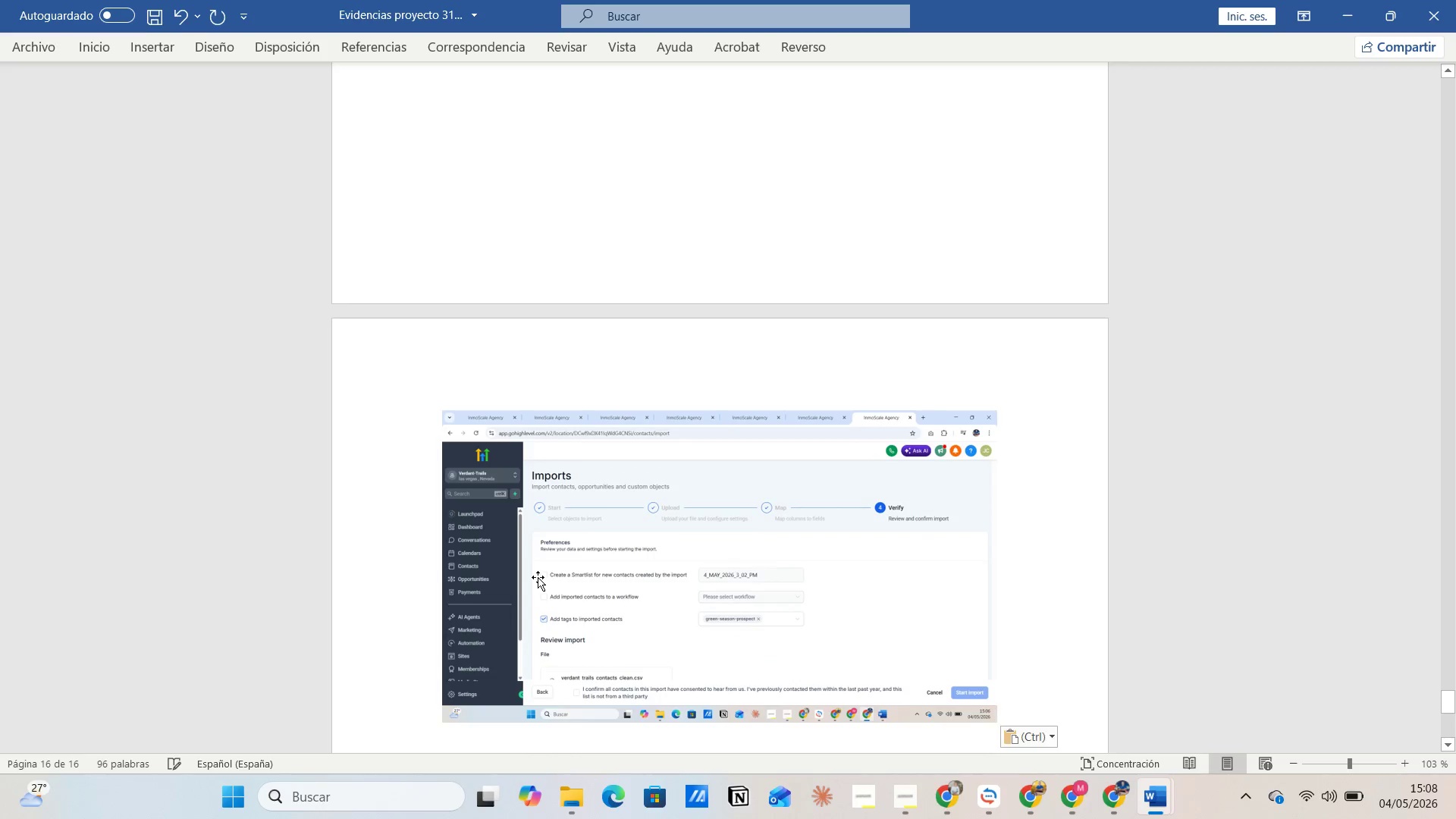 
left_click_drag(start_coordinate=[566, 274], to_coordinate=[702, 279])
 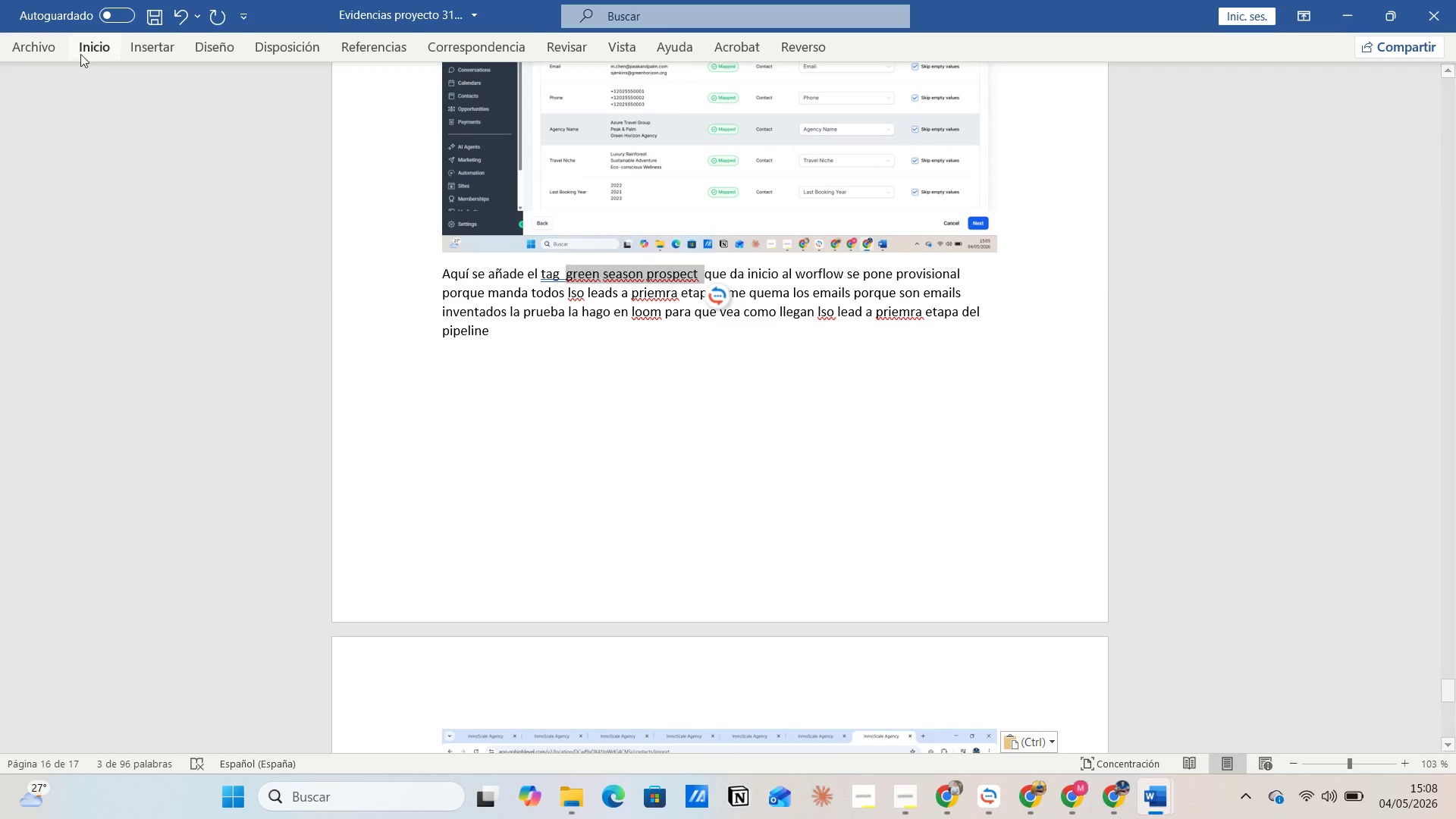 
left_click([49, 48])
 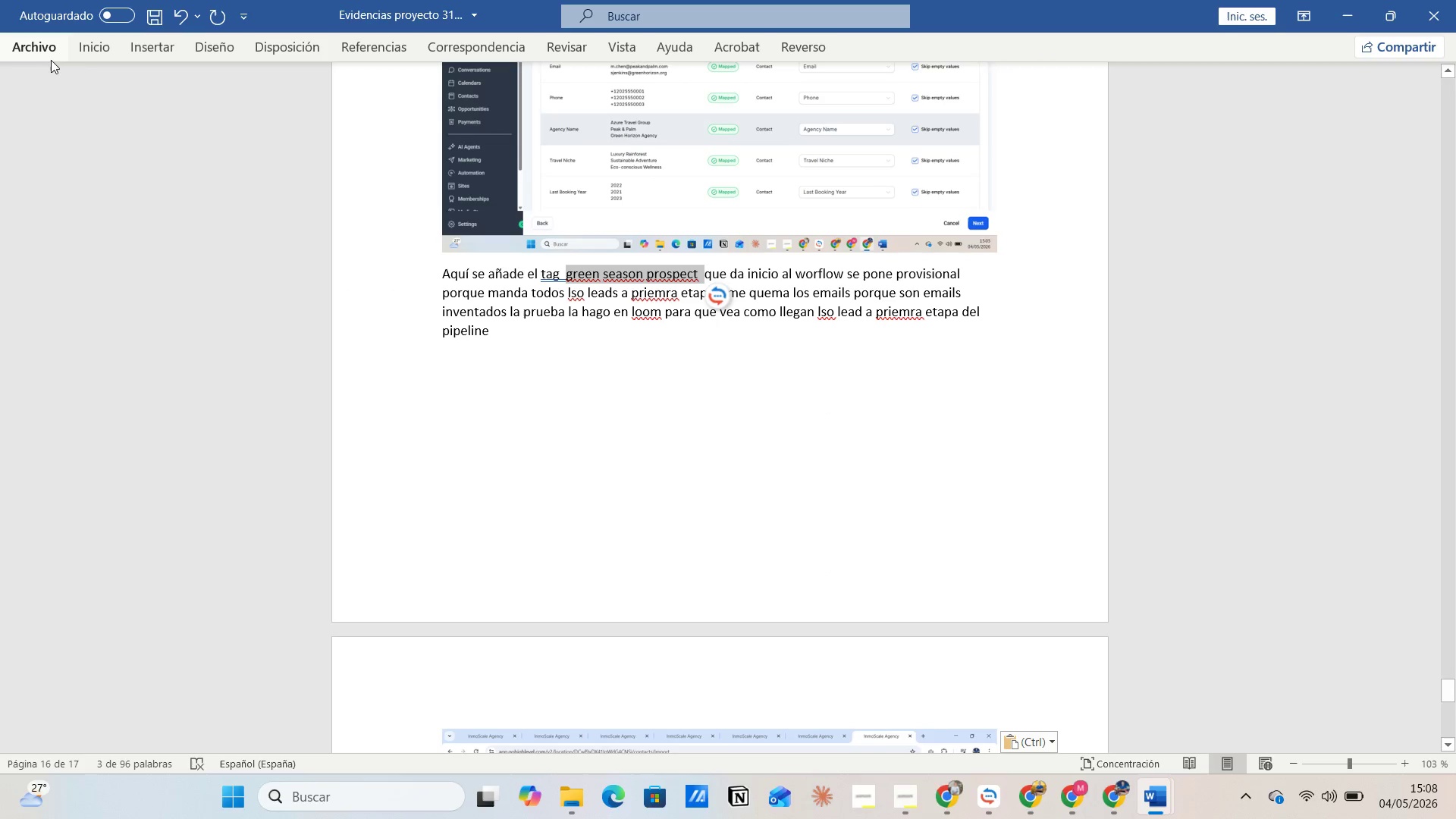 
left_click([107, 41])
 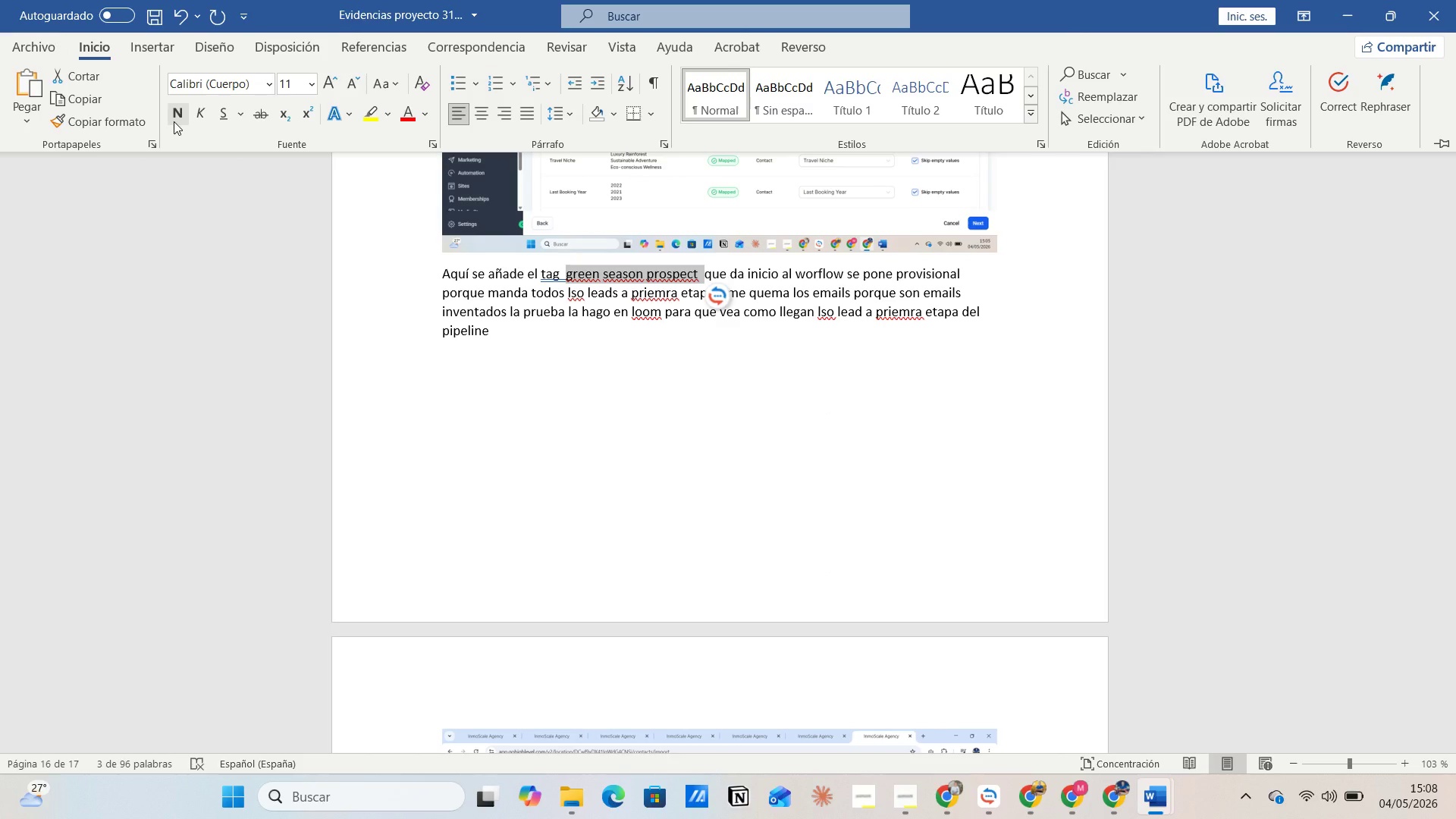 
left_click([174, 121])
 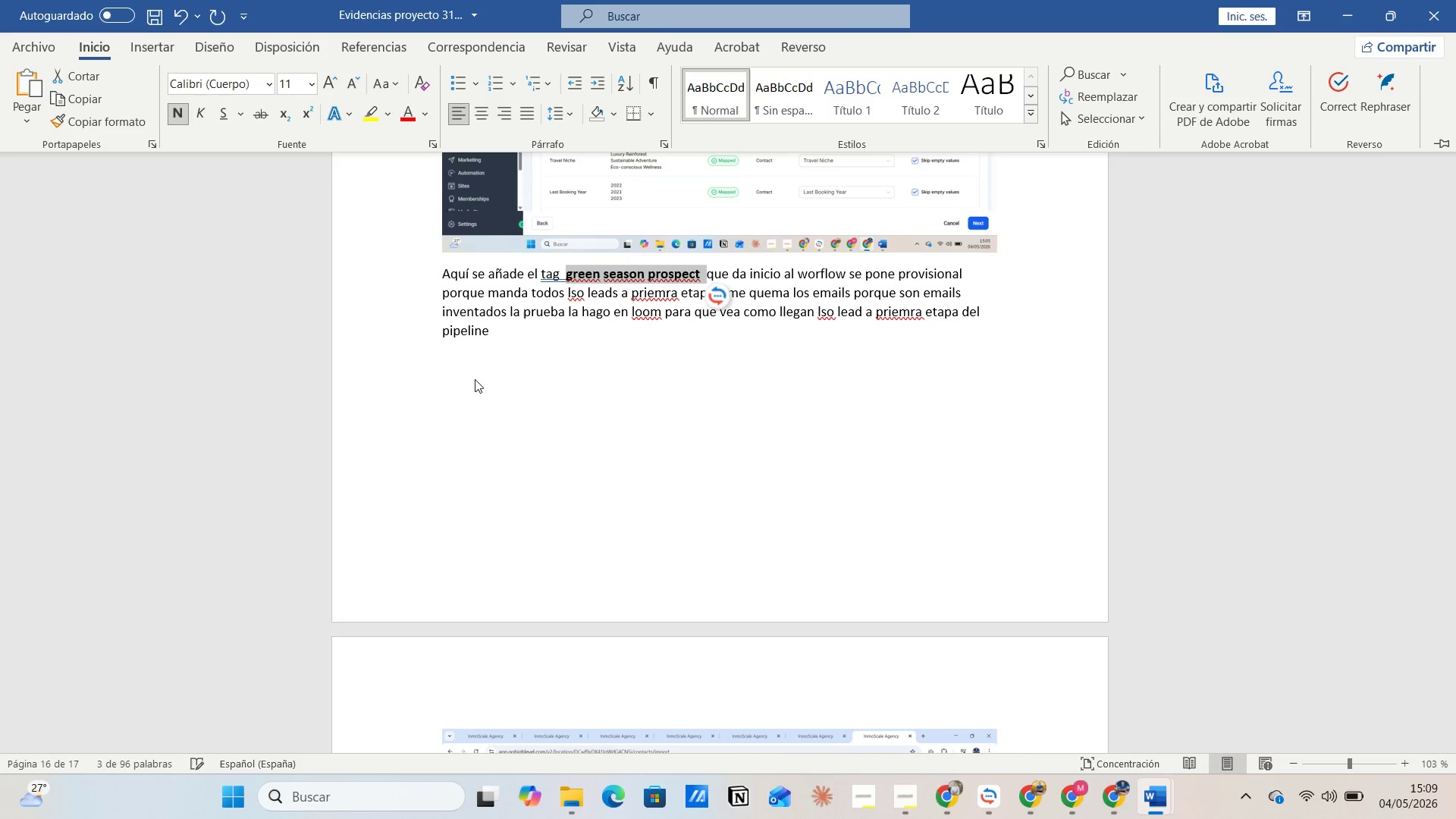 
left_click([526, 392])
 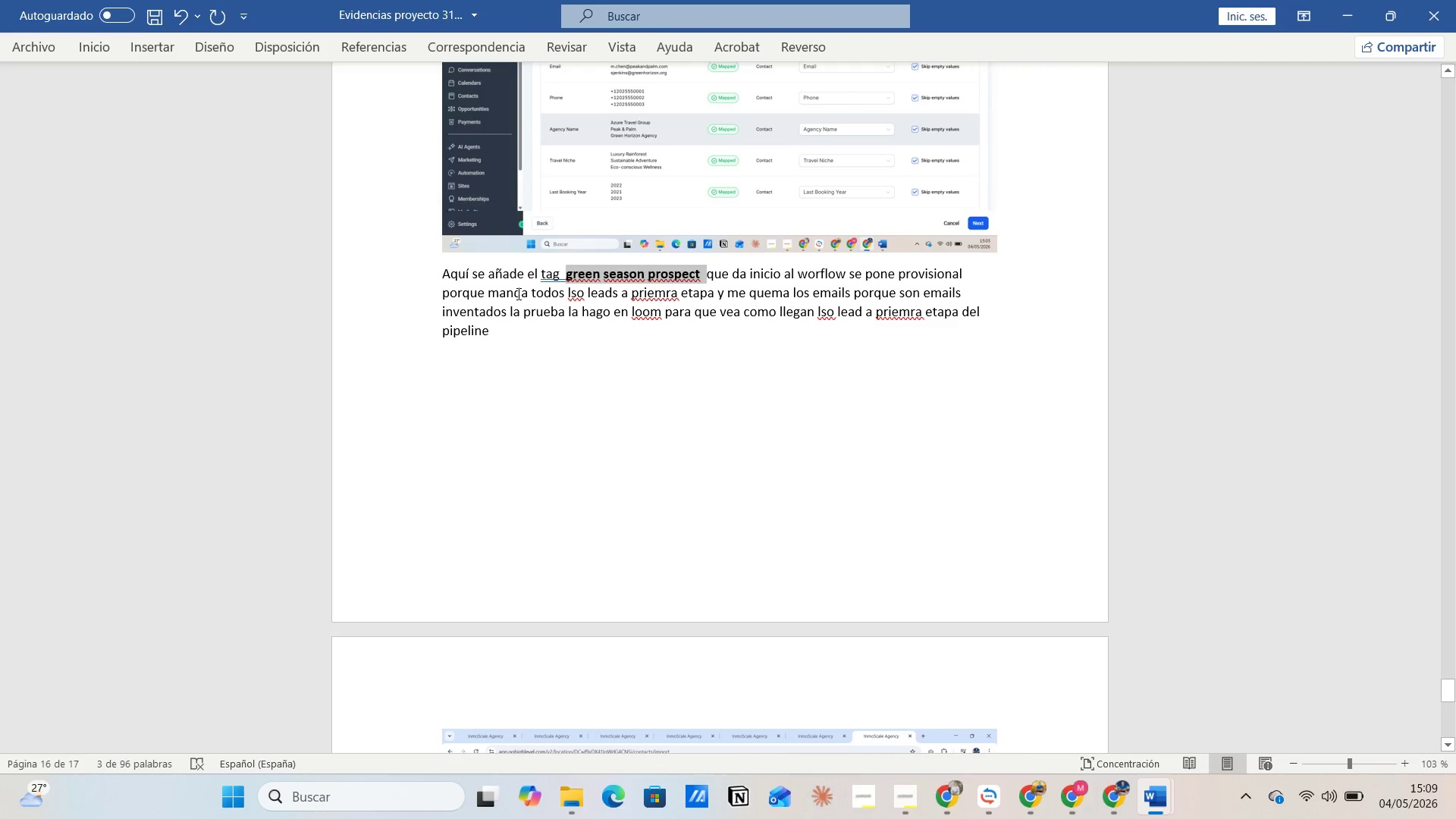 
left_click([582, 294])
 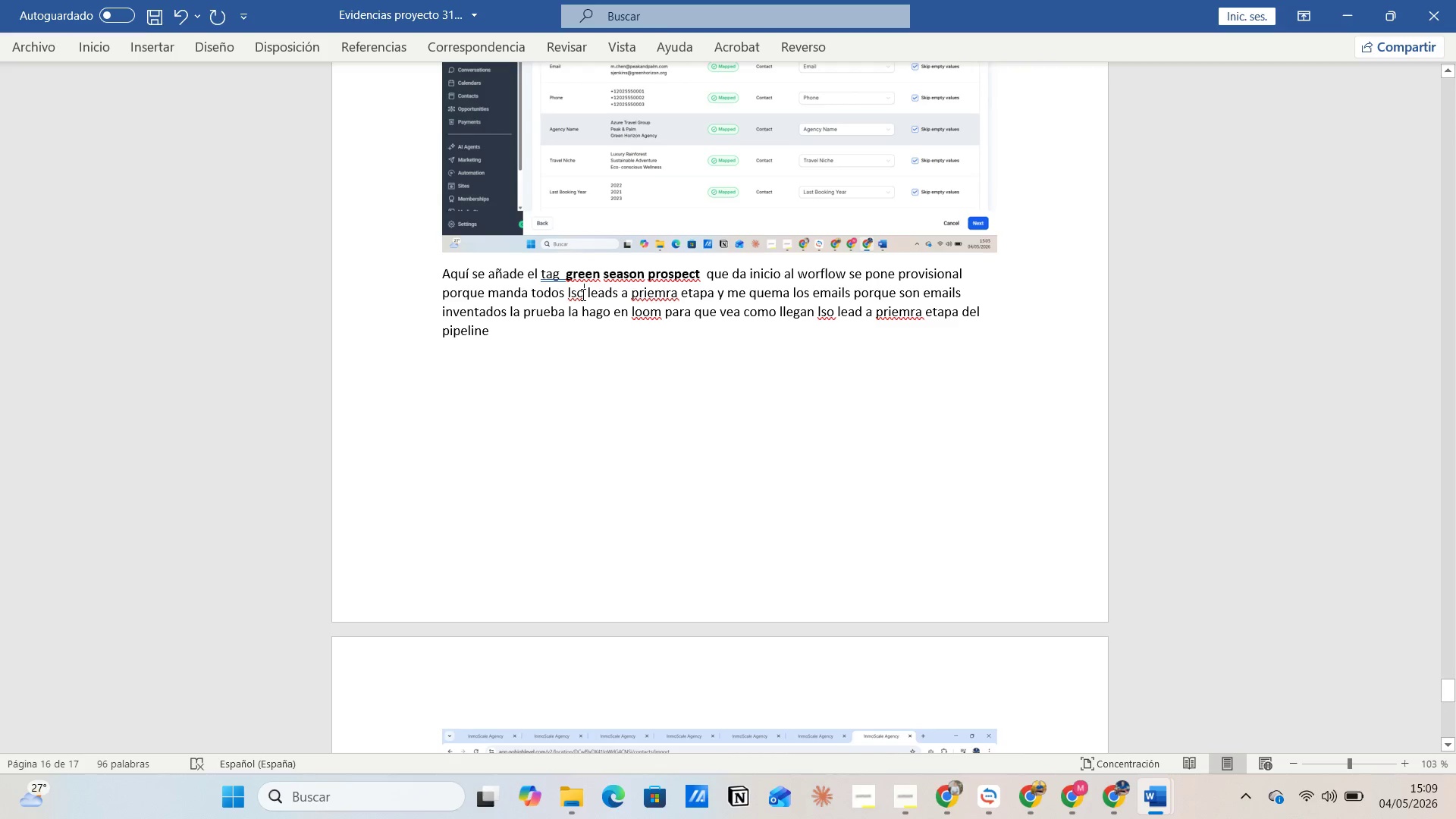 
key(Backspace)
key(Backspace)
type(os )
 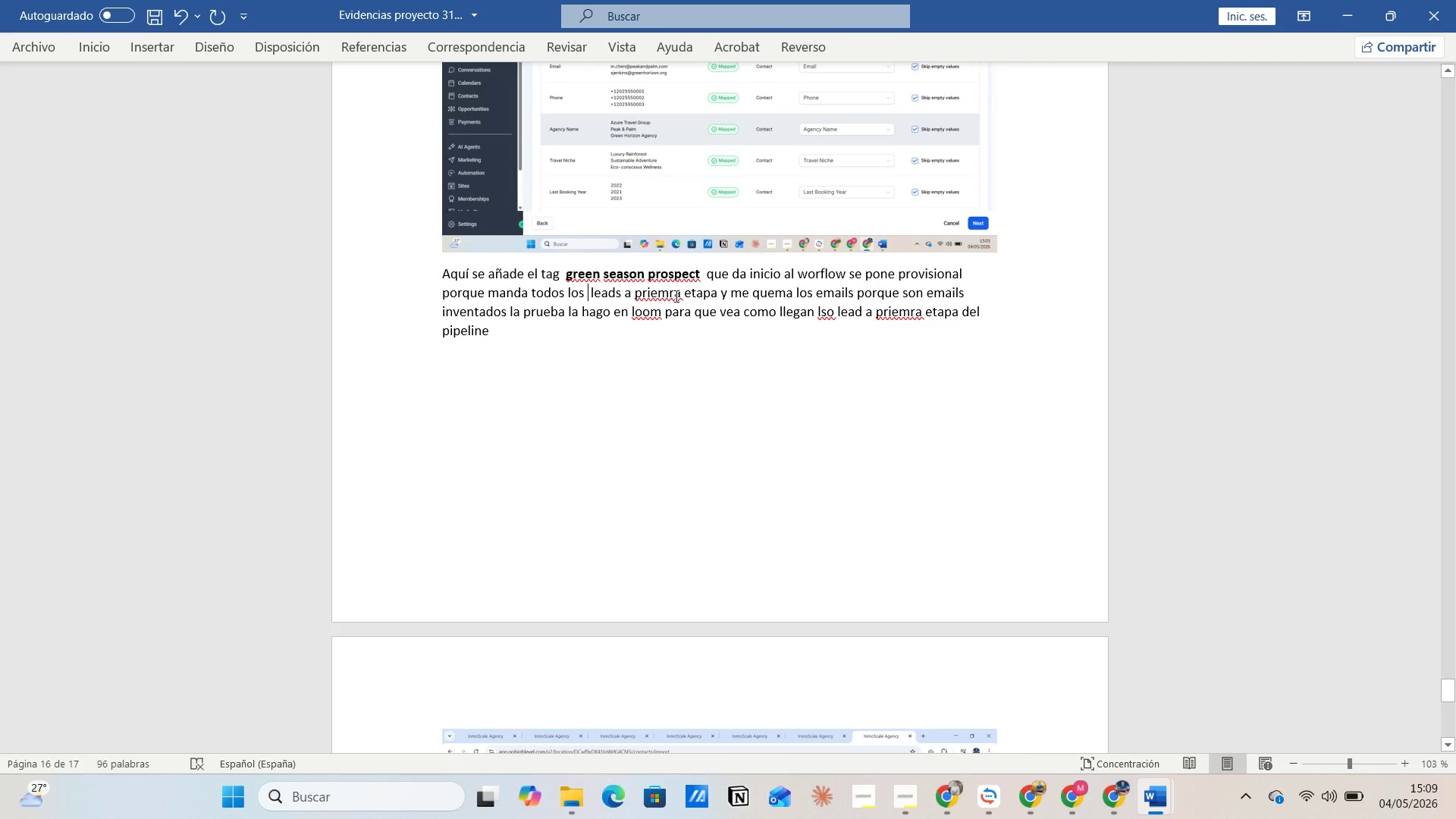 
left_click([667, 296])
 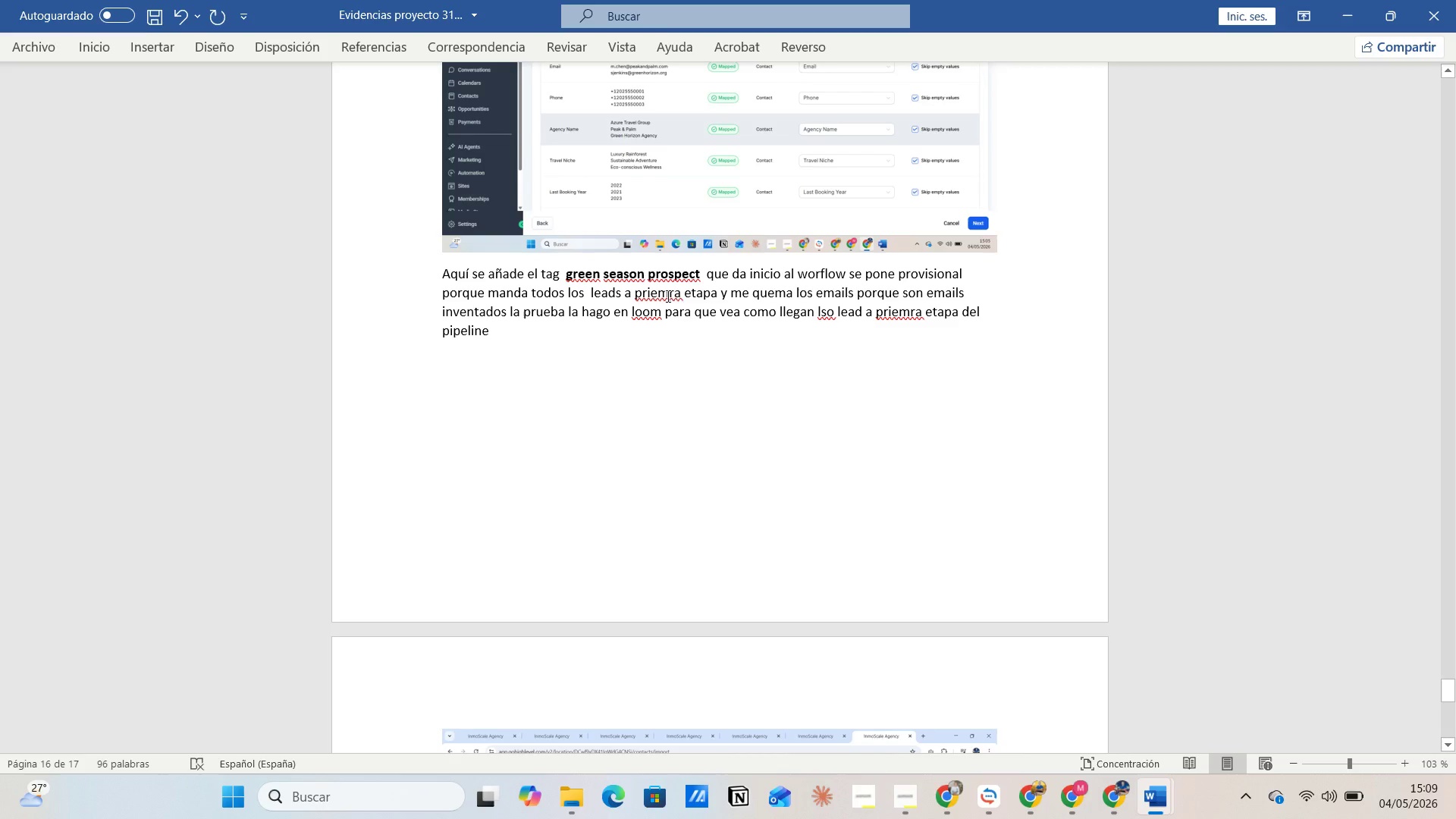 
key(Backspace)
key(Backspace)
type(me)
 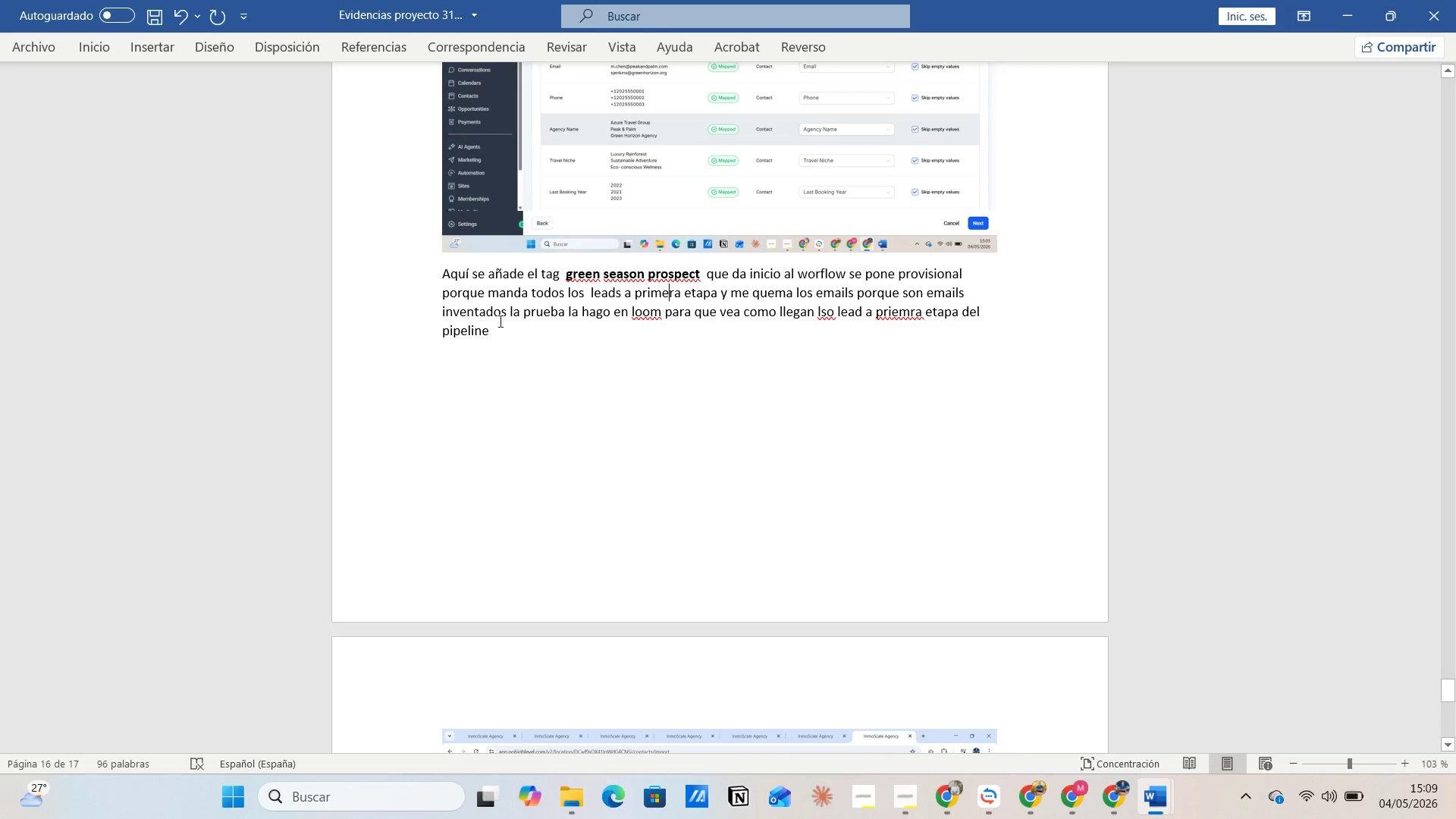 
left_click([507, 318])